 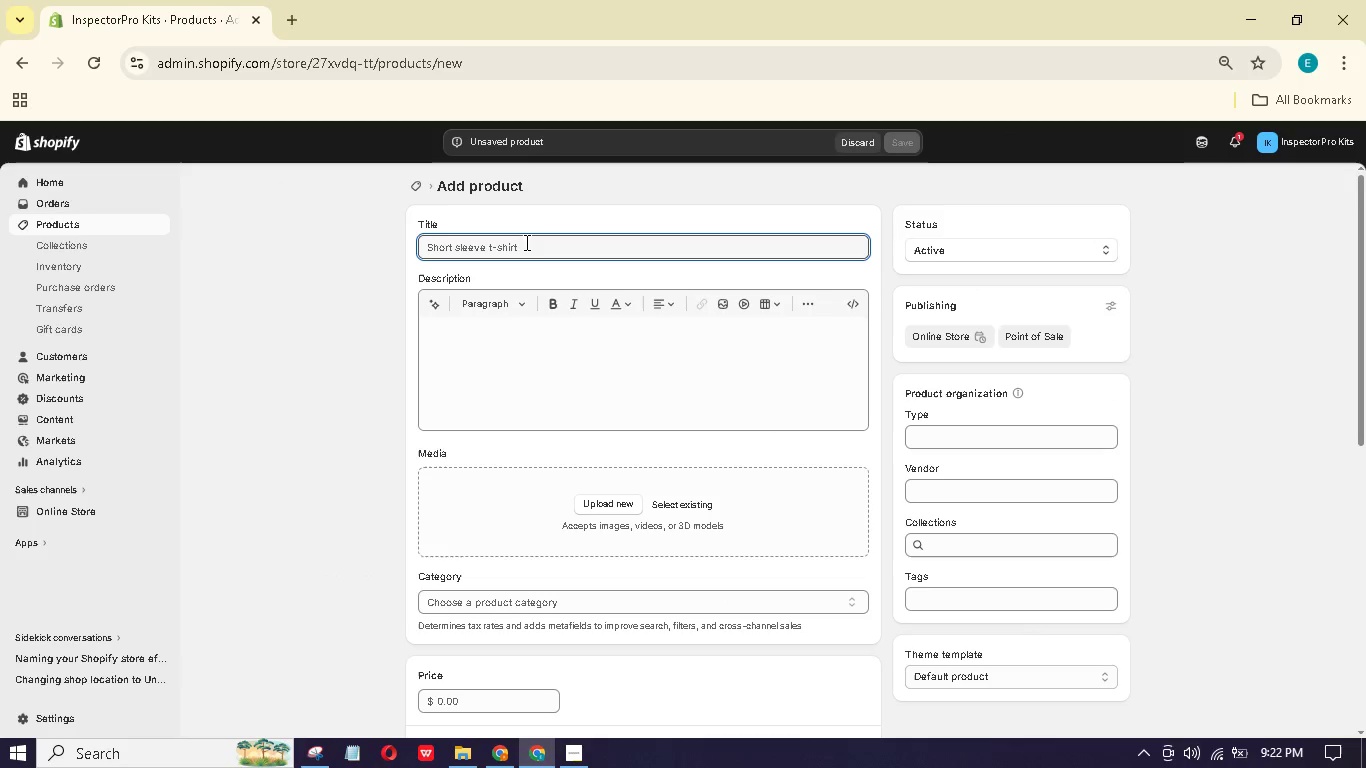 
type(InspectorPro HD)
 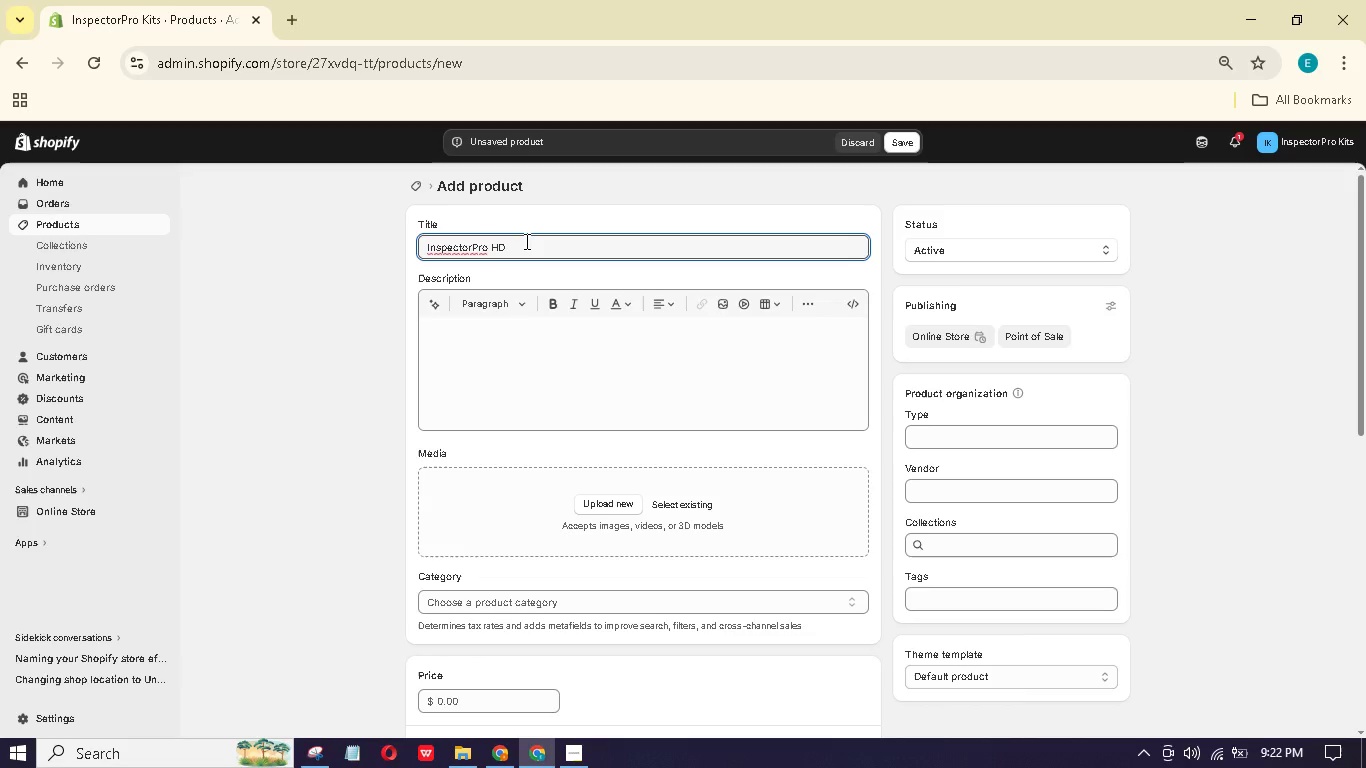 
type( Thermal )
 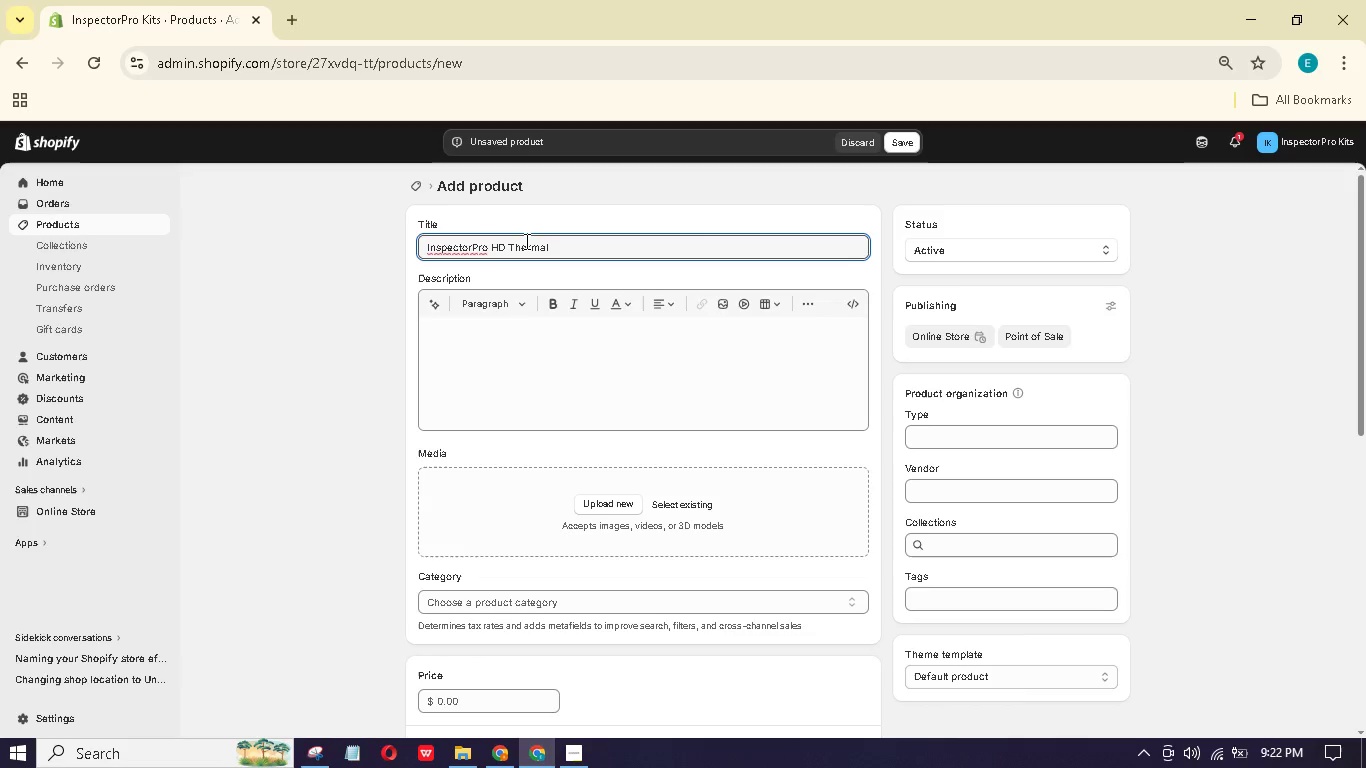 
 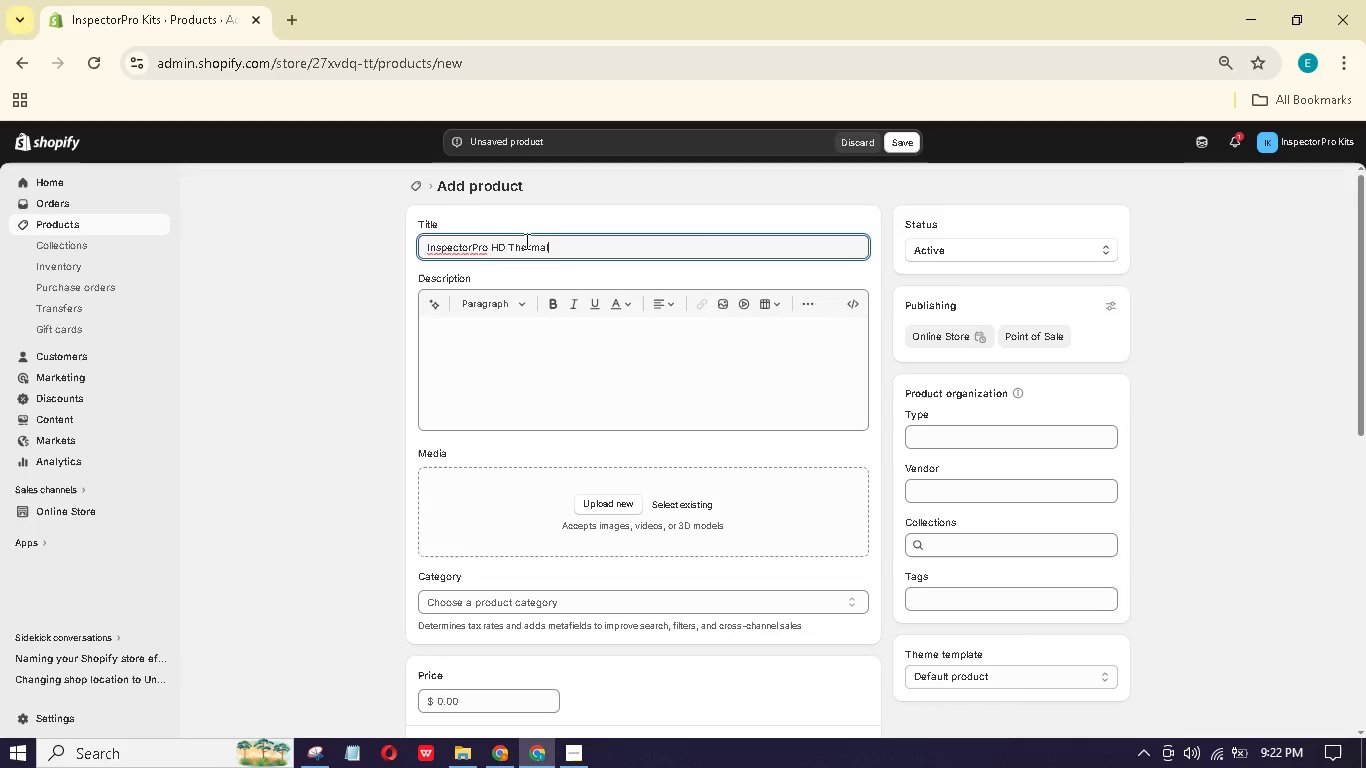 
hold_key(key=ShiftLeft, duration=1.52)
 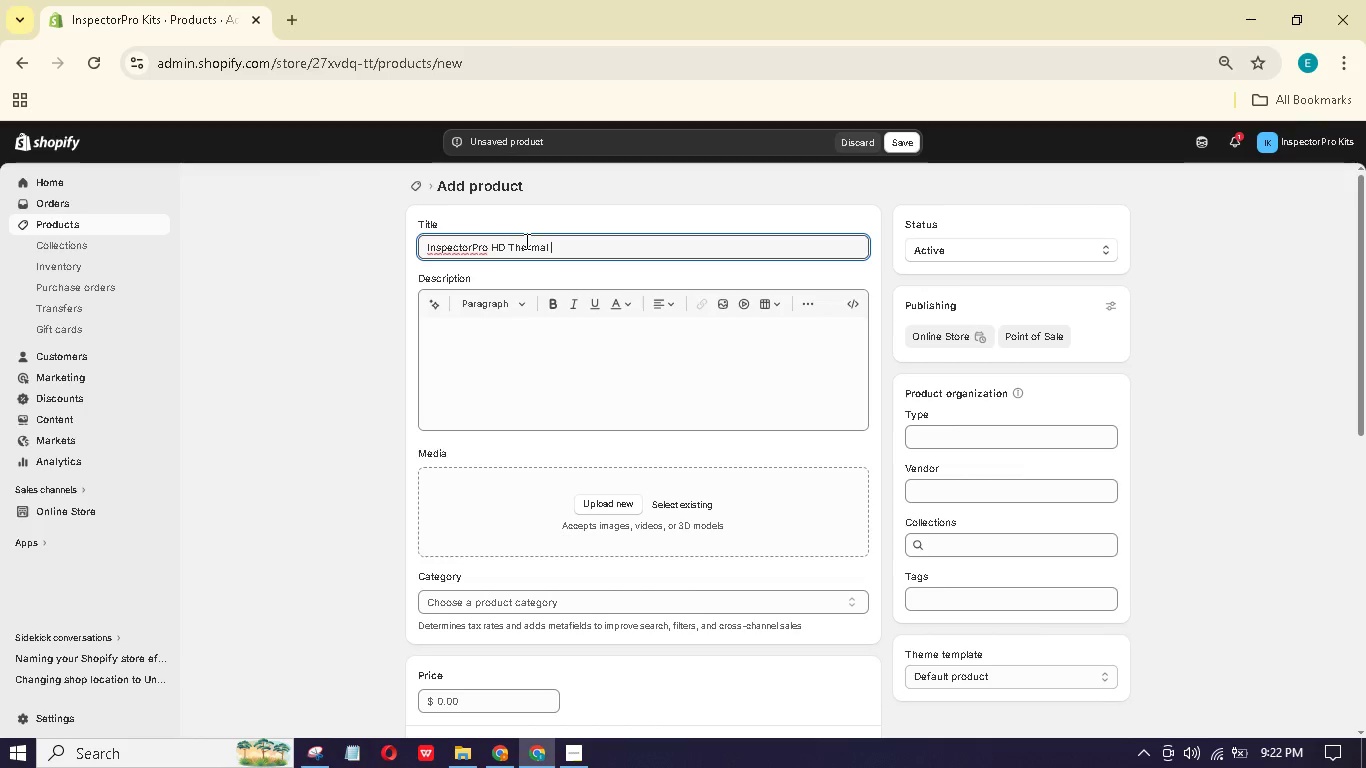 
hold_key(key=ShiftLeft, duration=1.5)
 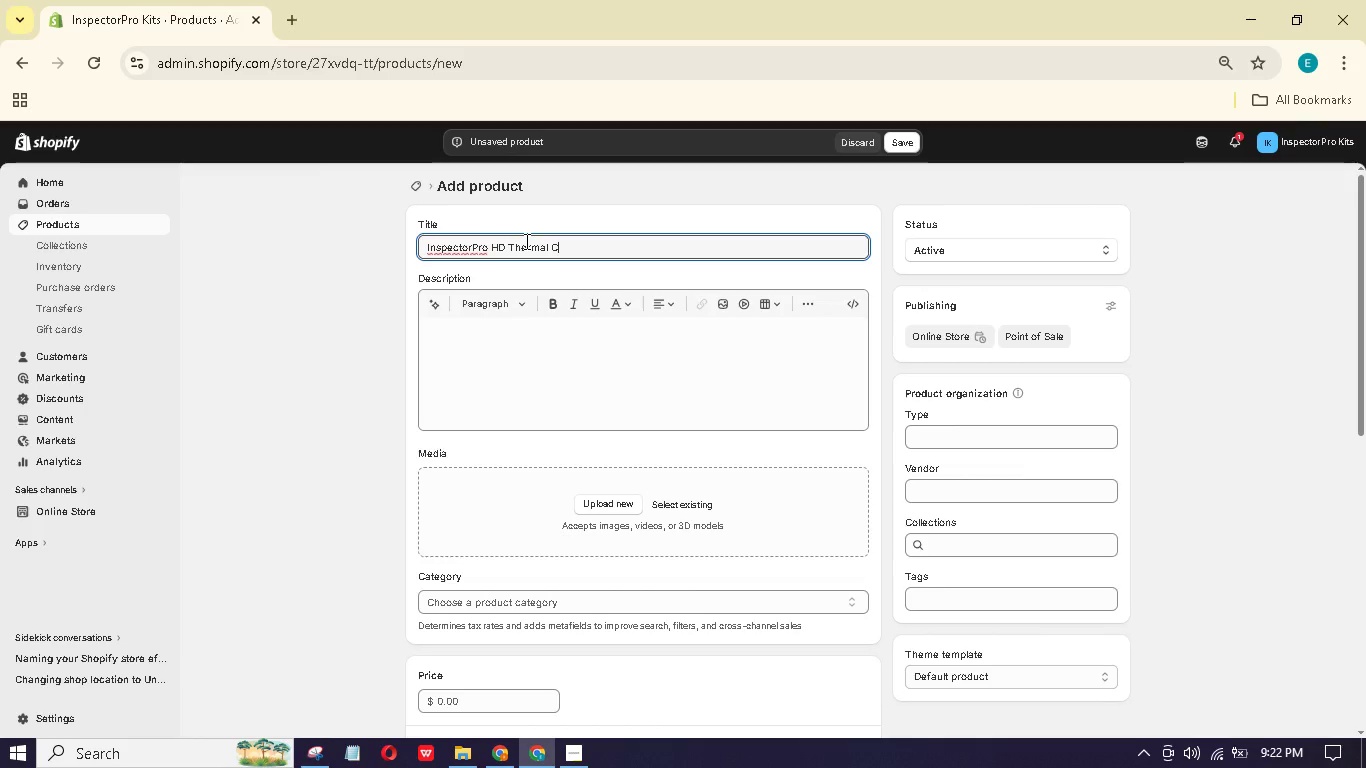 
type(Camra)
 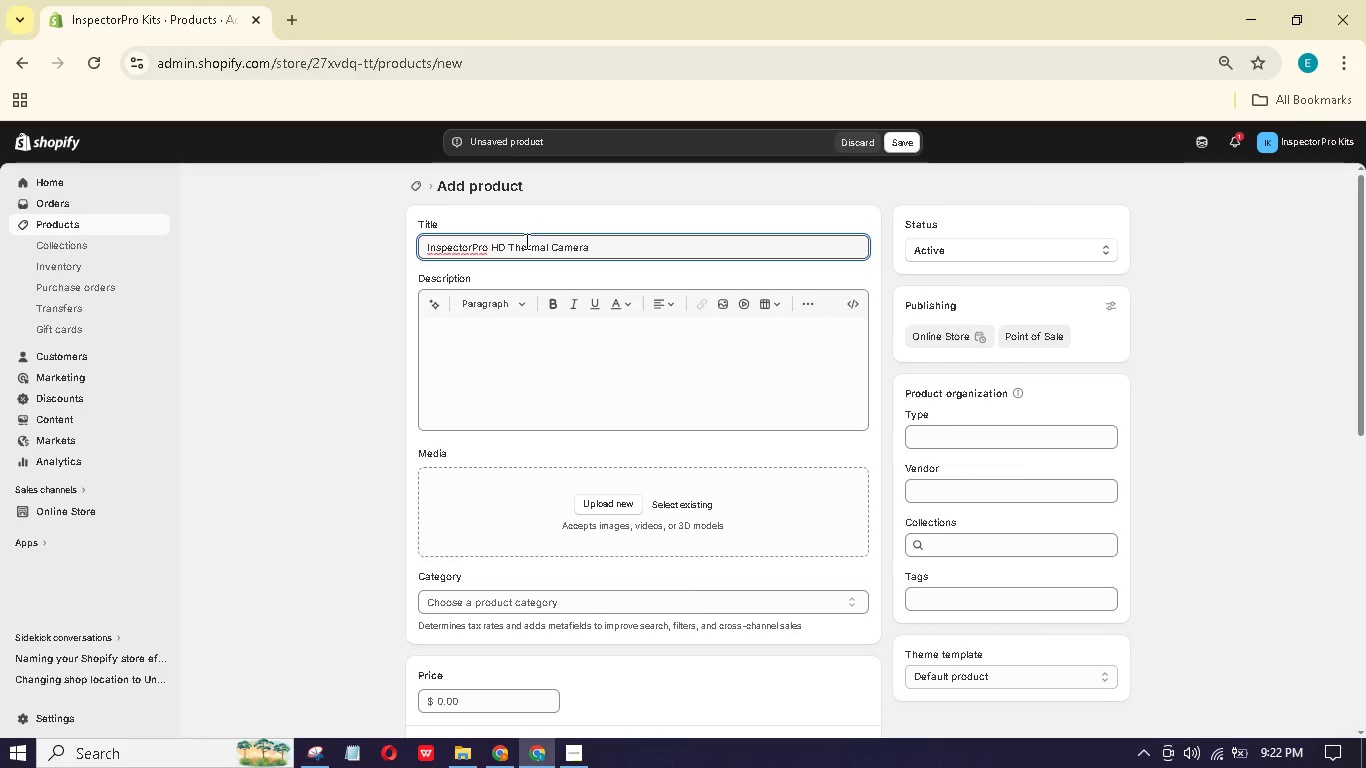 
hold_key(key=E, duration=0.36)
 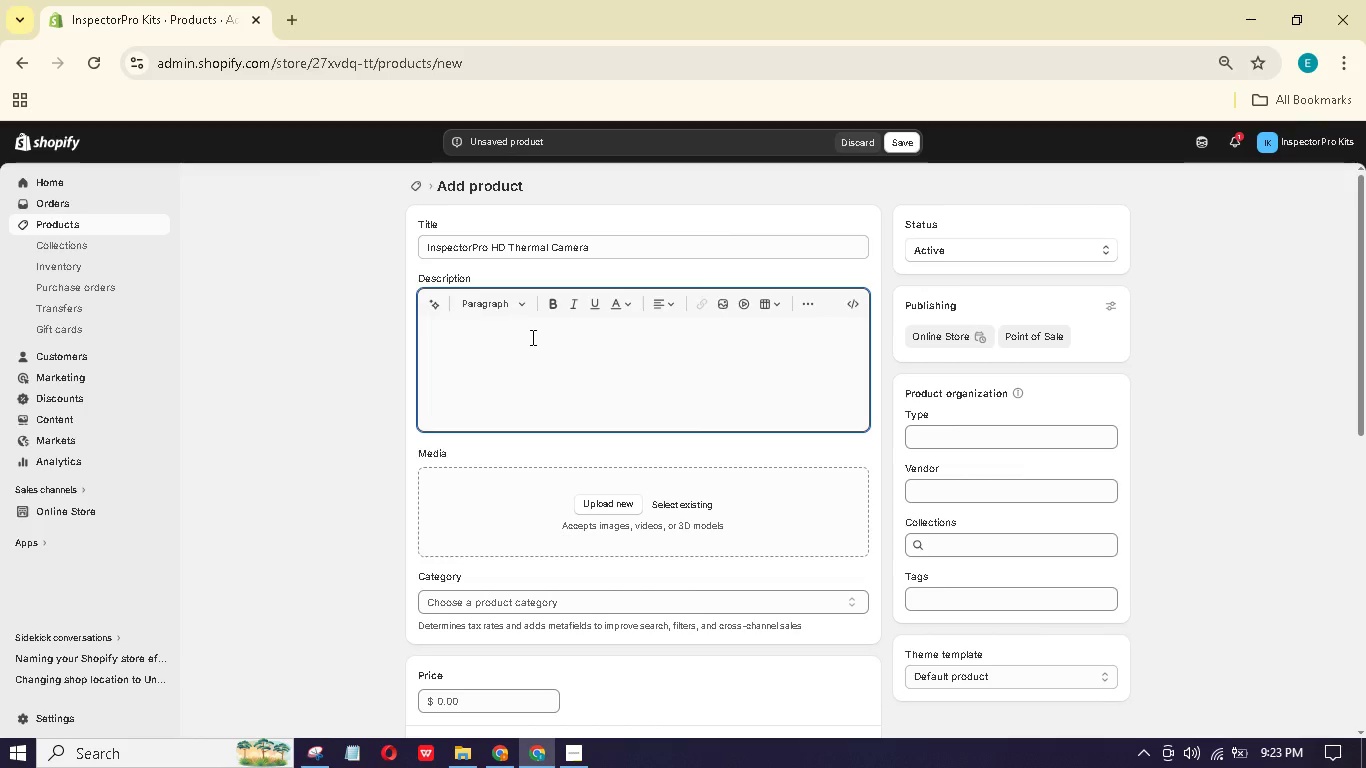 
wait(14.58)
 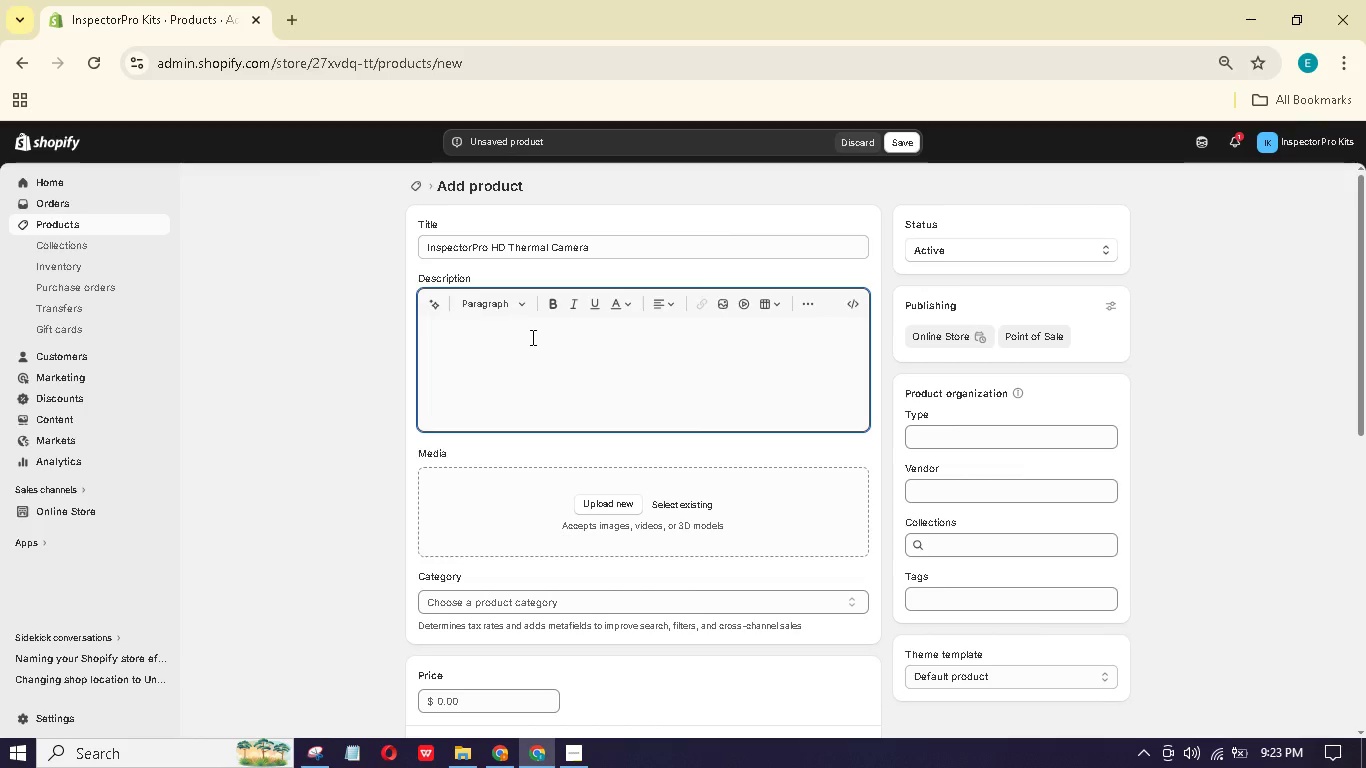 
left_click([968, 601])
 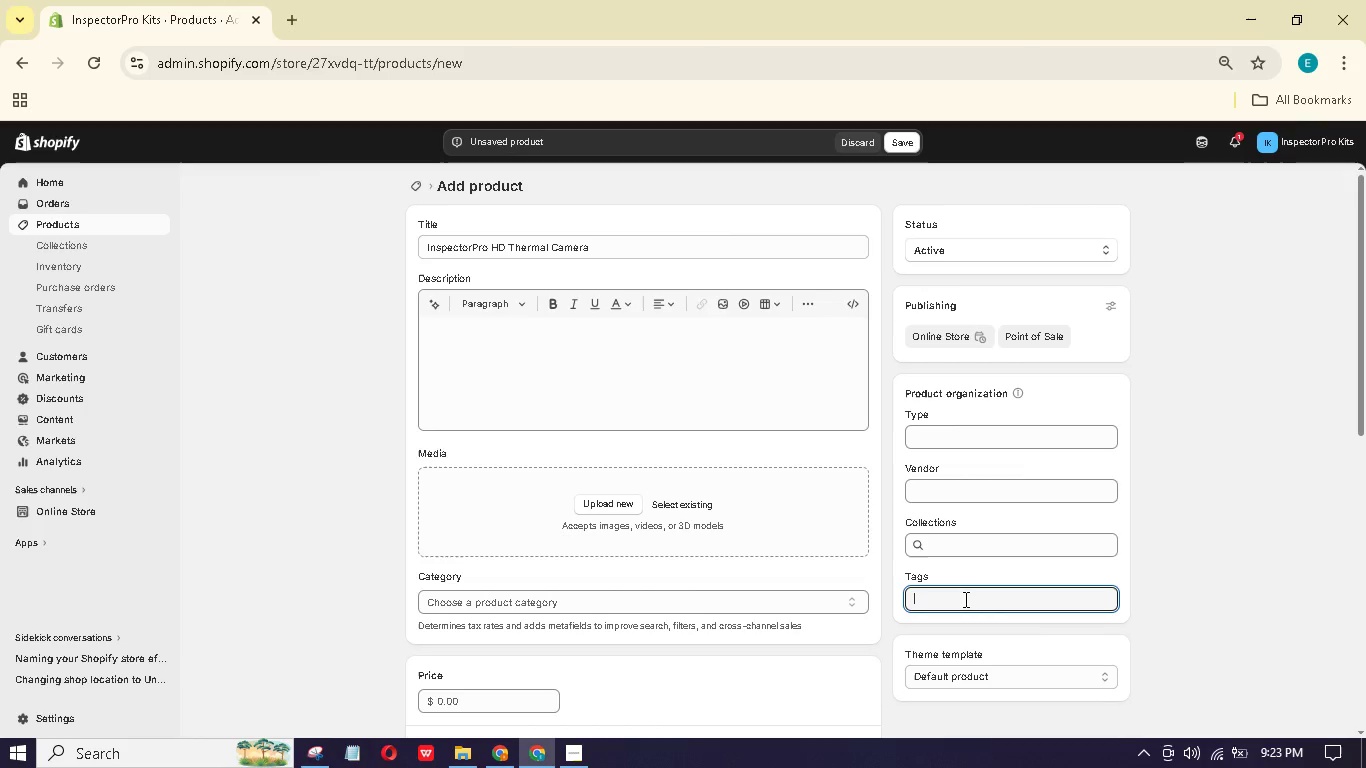 
type(Ue: Diagnostic)
 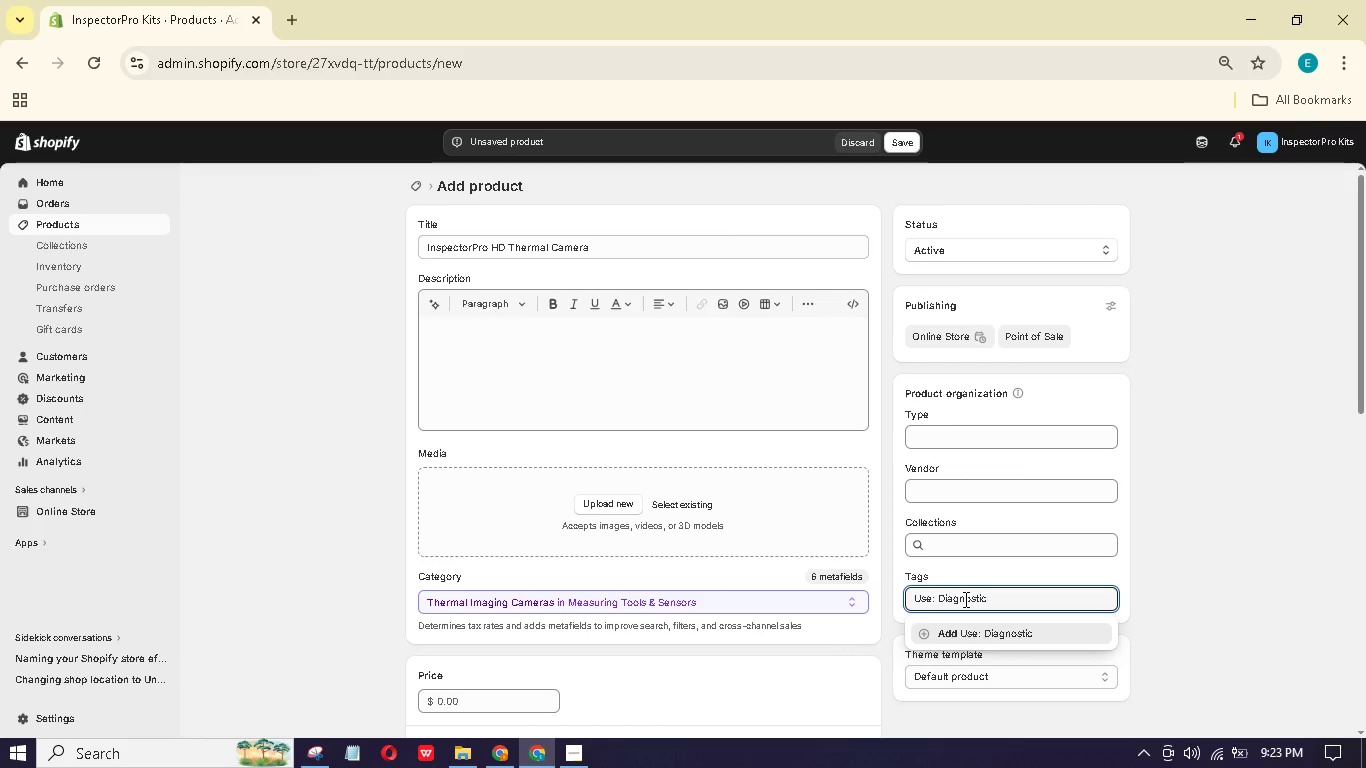 
key(Enter)
 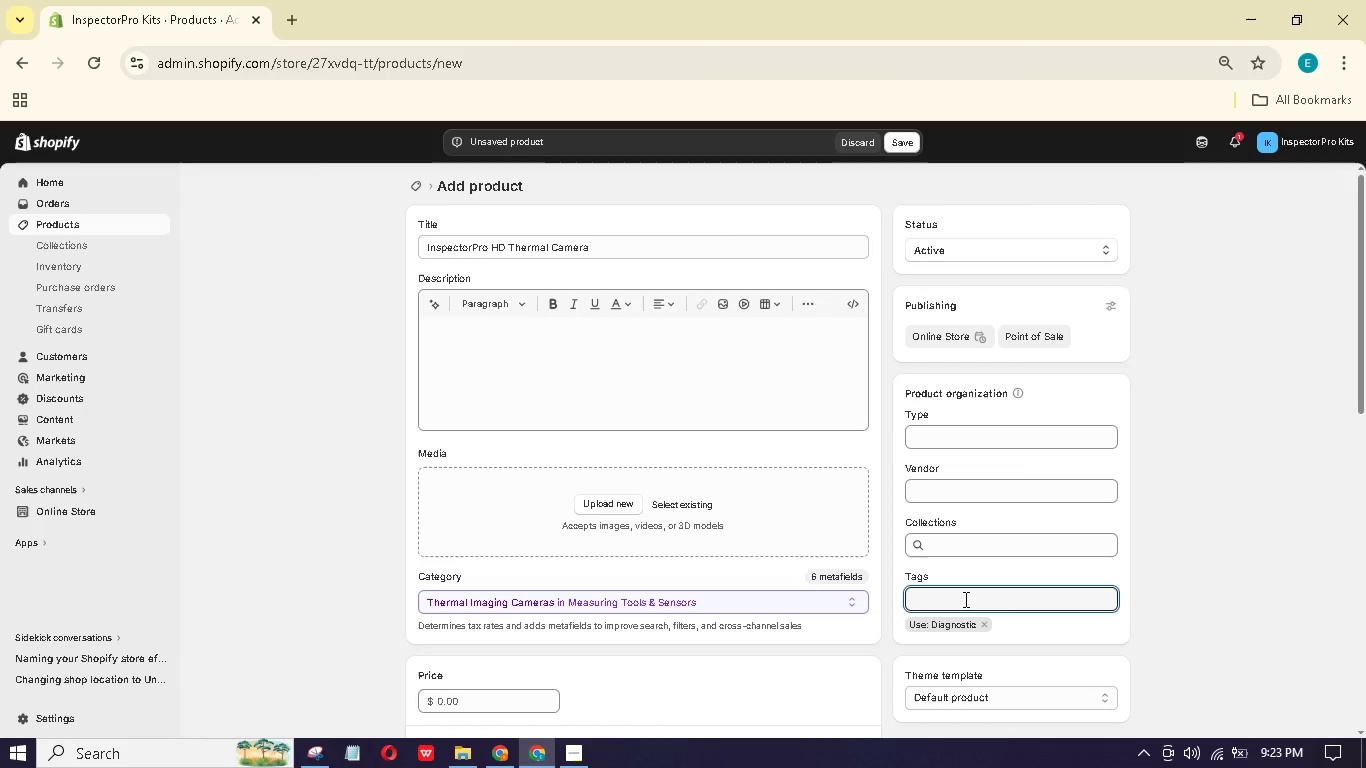 
type(Ue: Field-Ready)
 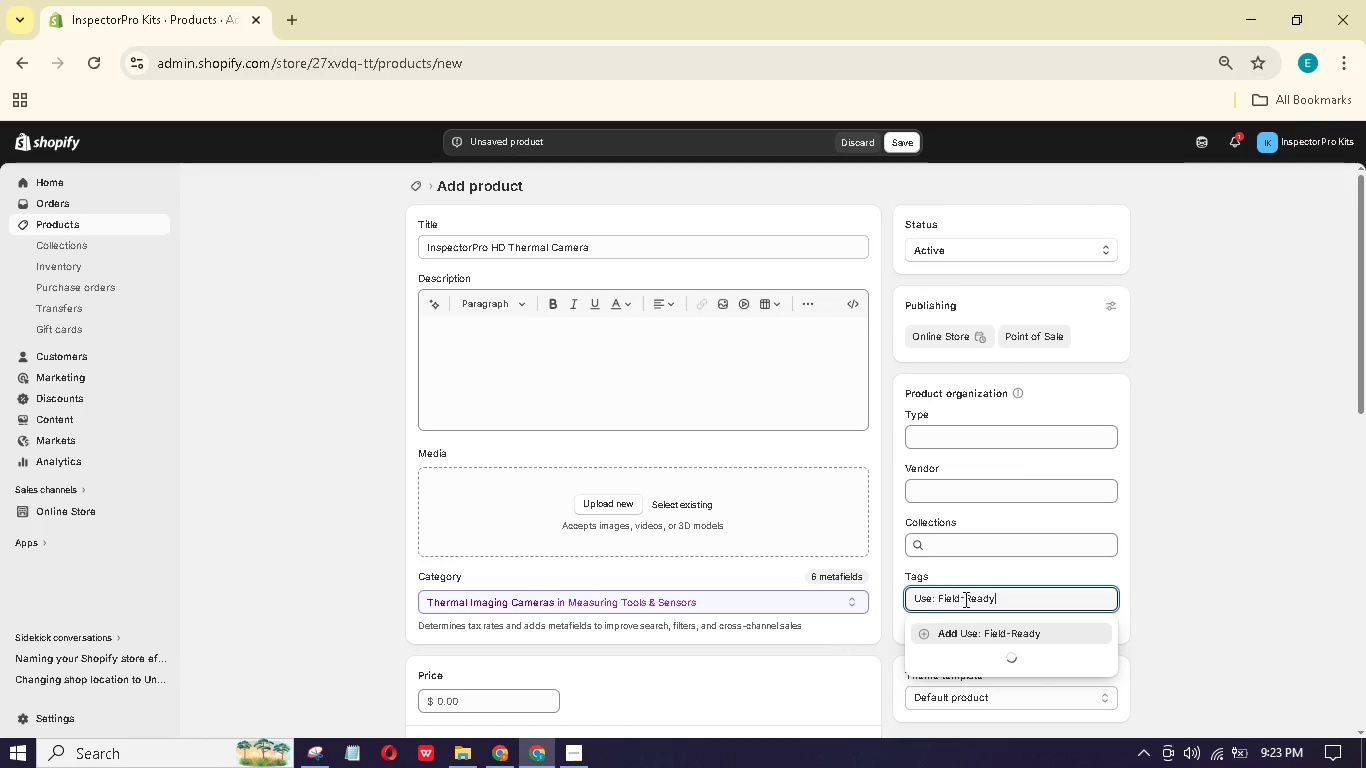 
hold_key(key=S, duration=0.38)
 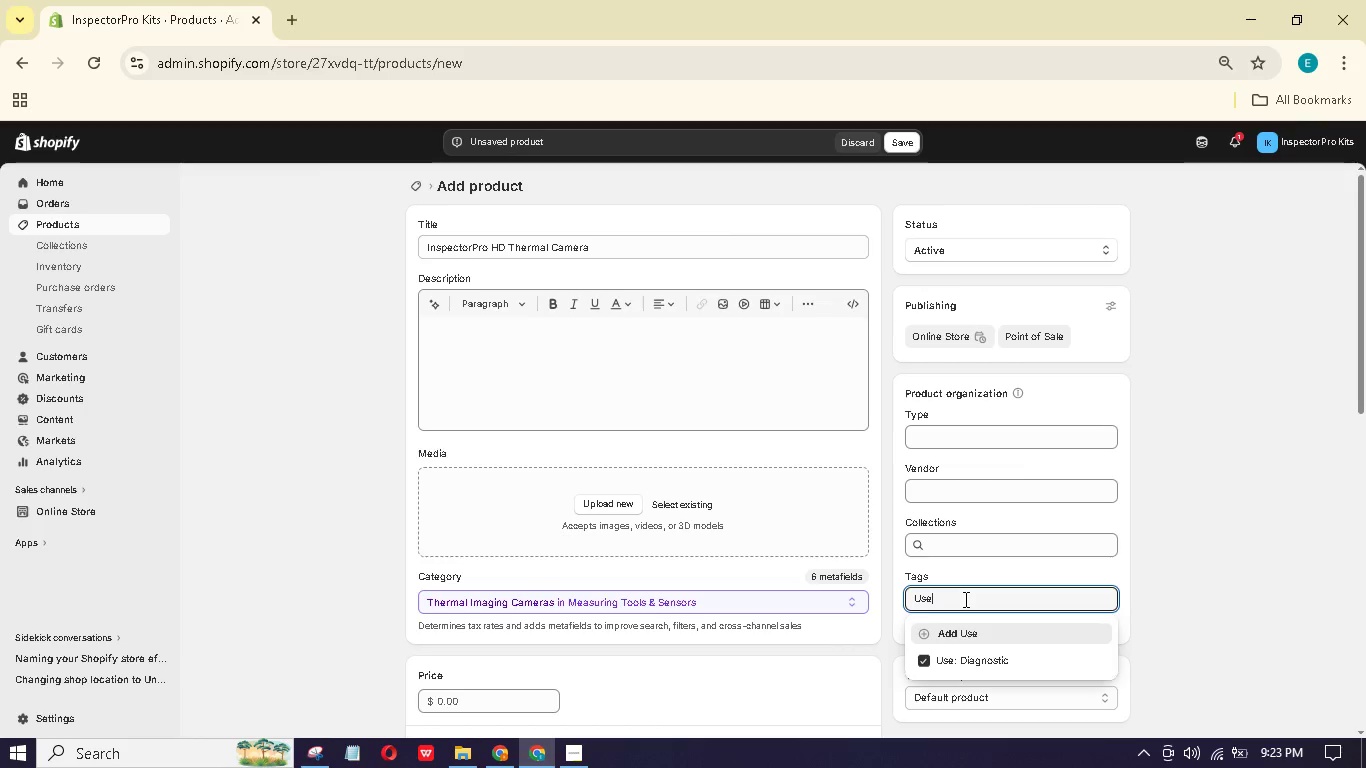 
key(Enter)
 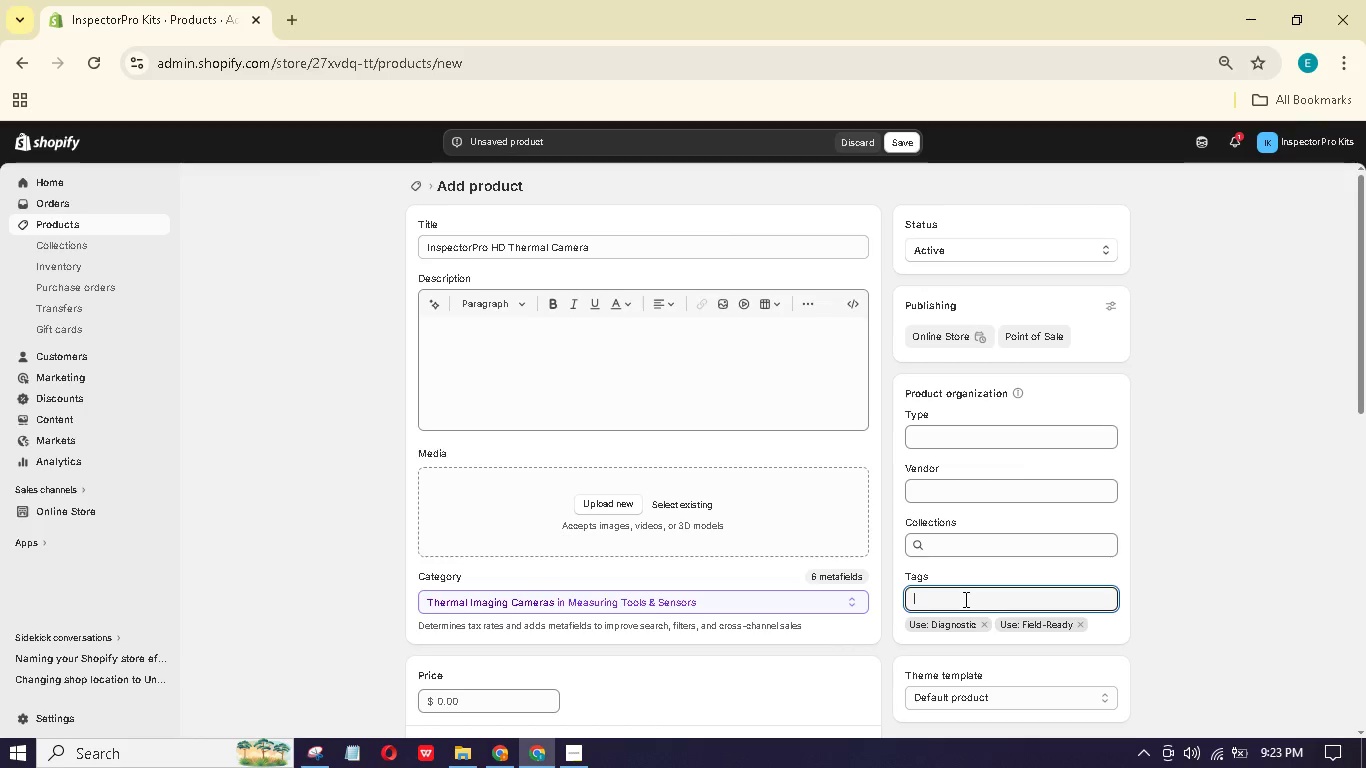 
type(Thrmal Imaging)
 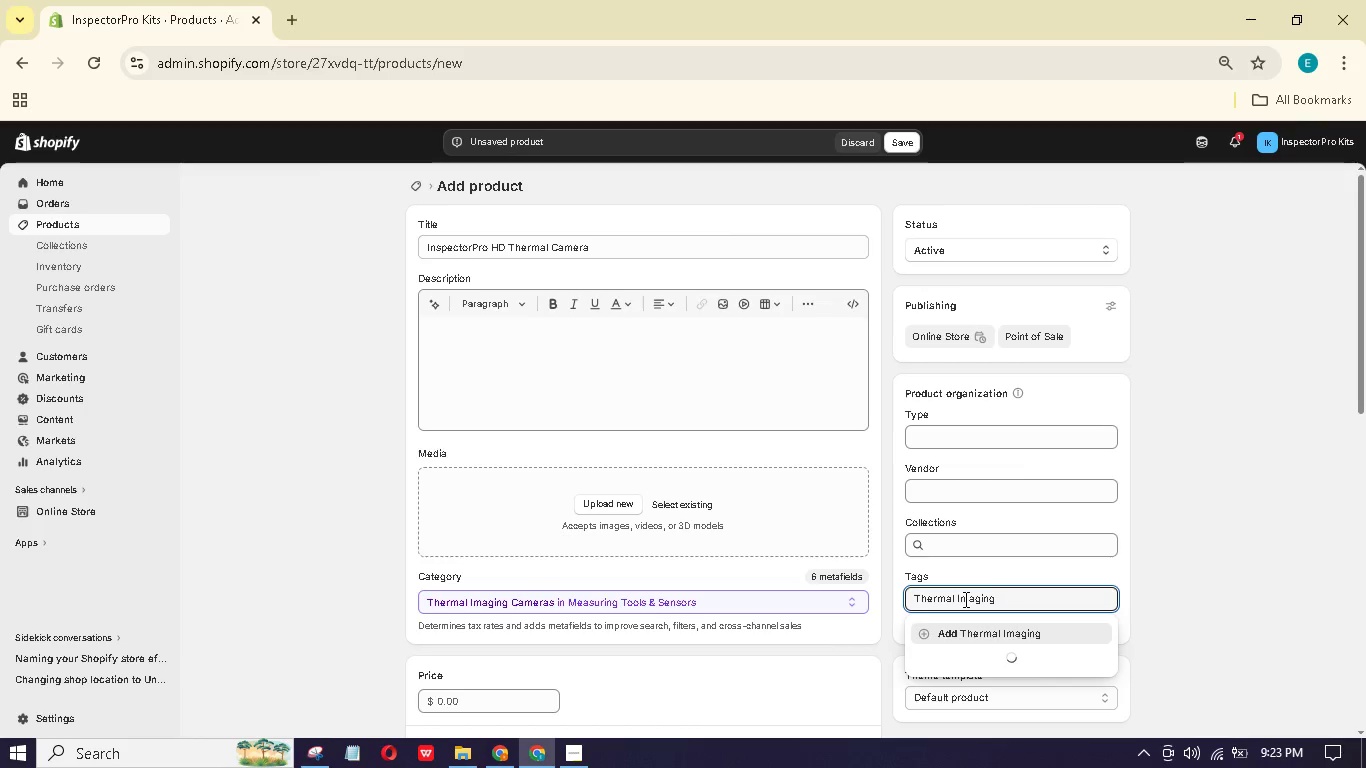 
hold_key(key=E, duration=0.33)
 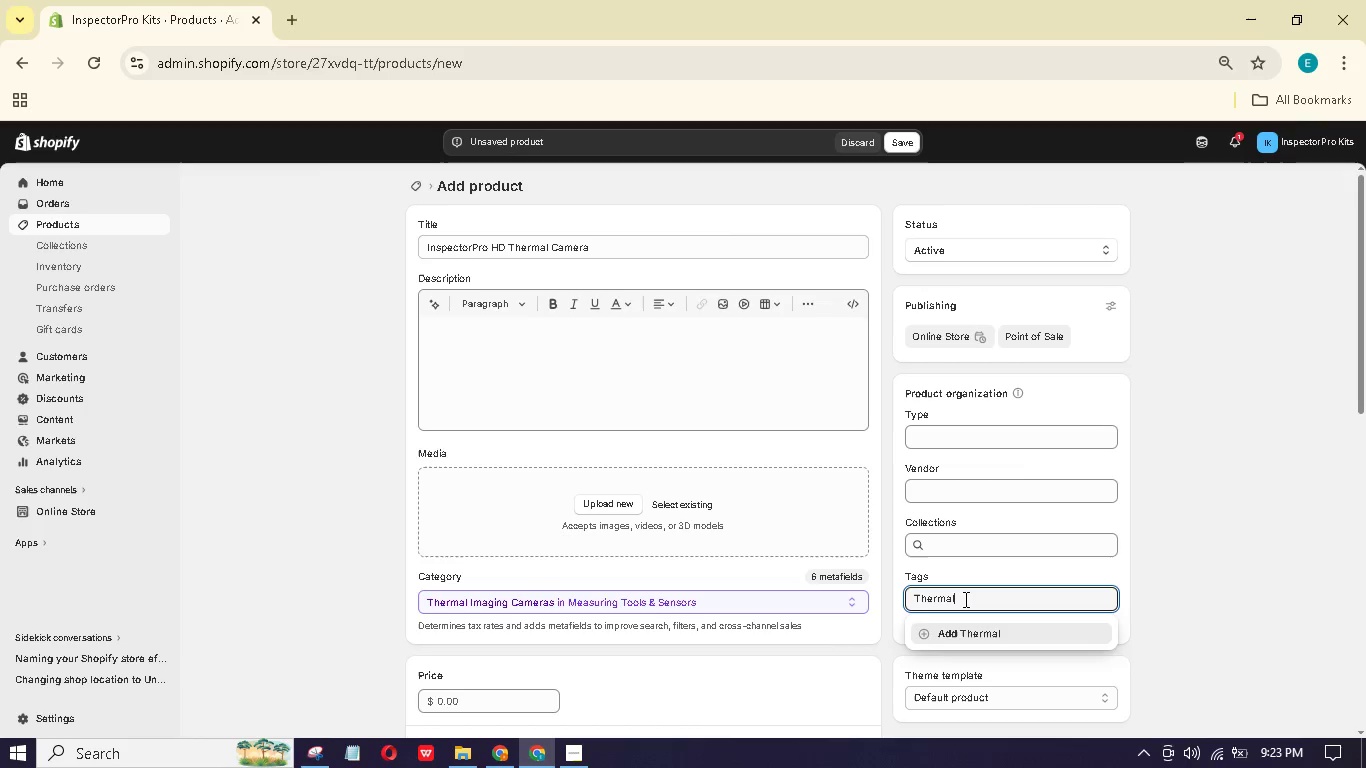 
key(Enter)
 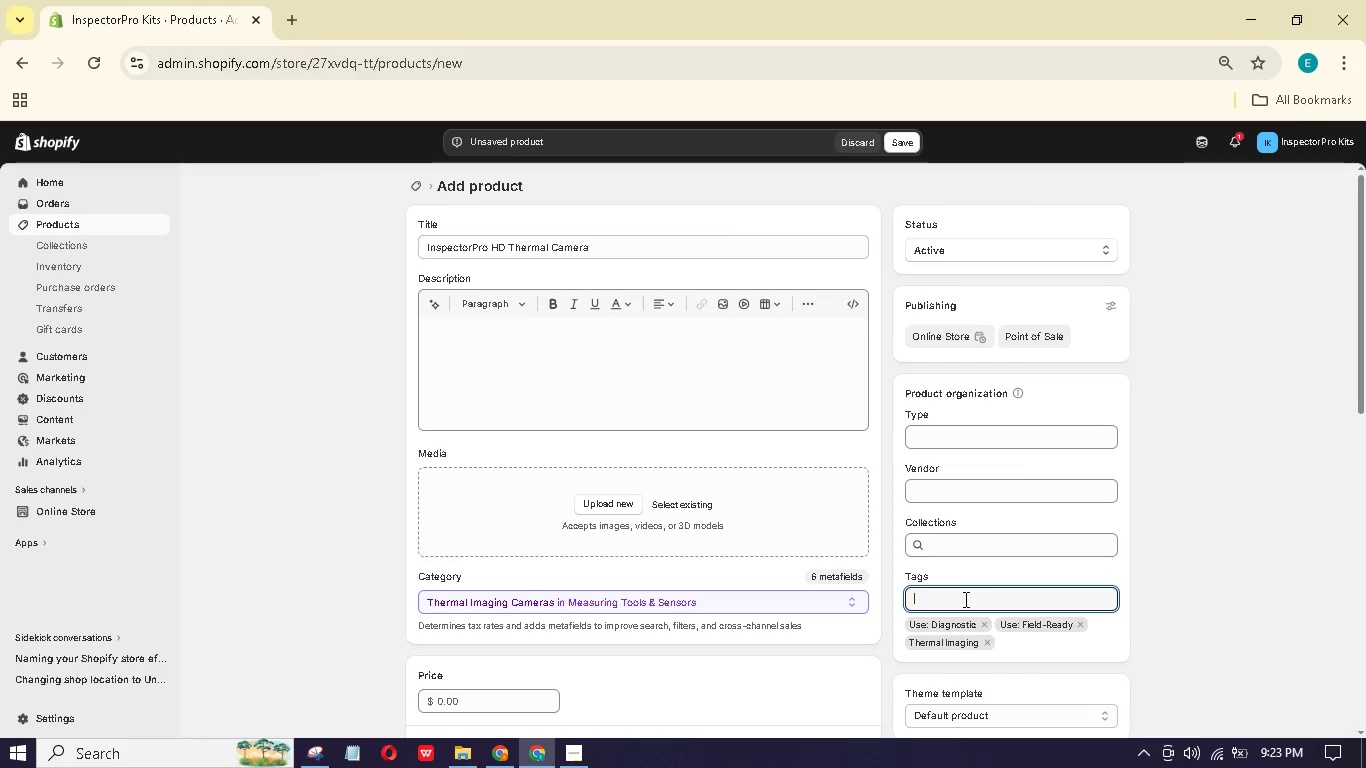 
type(Origin: USA)
 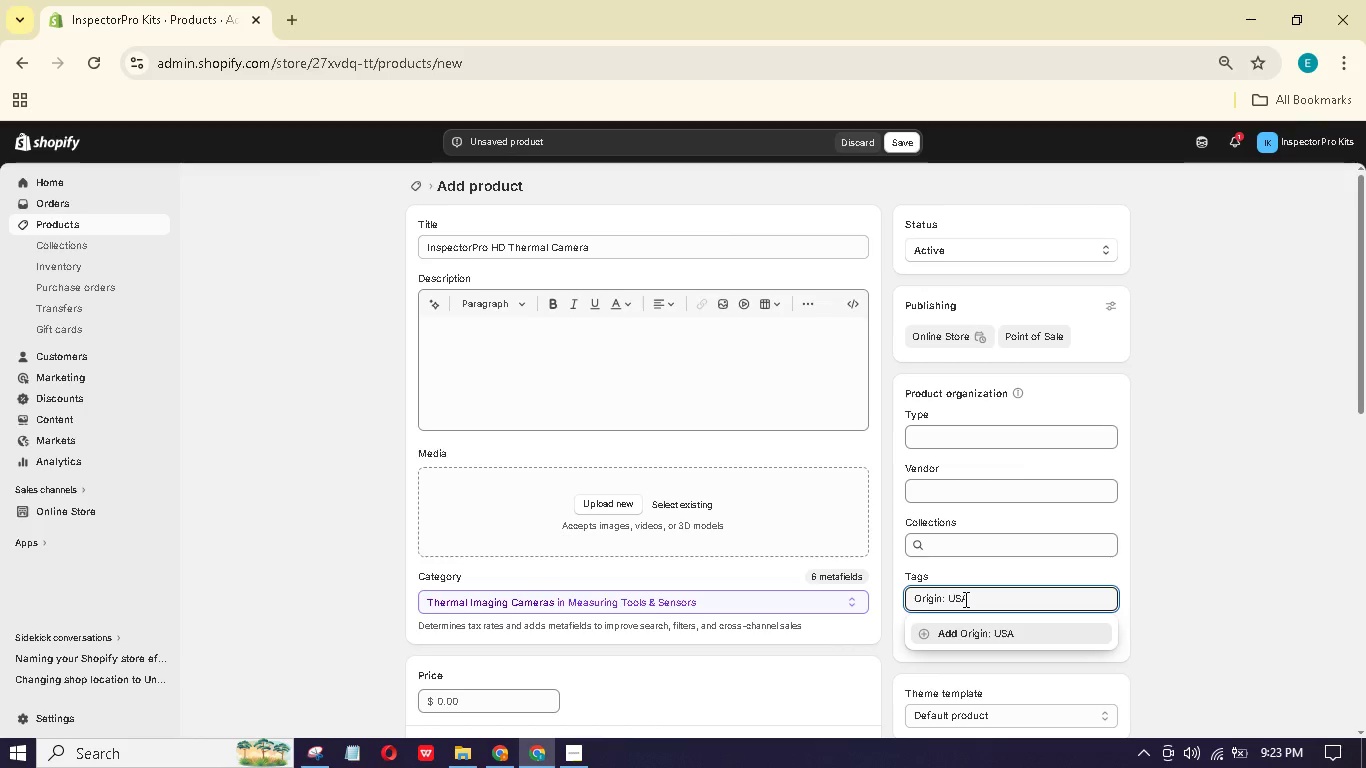 
key(Enter)
 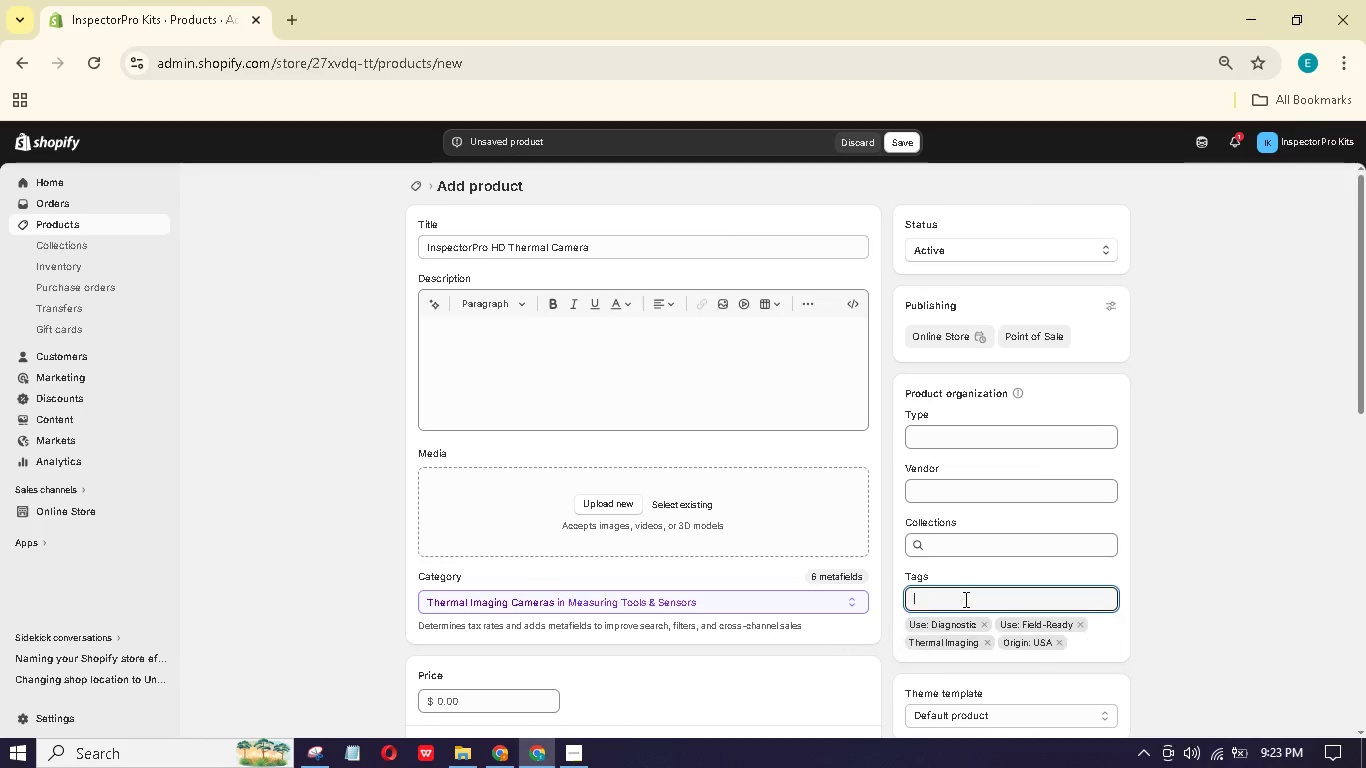 
type(NIST-Eqy)
key(Backspace)
type(uivalnt)
 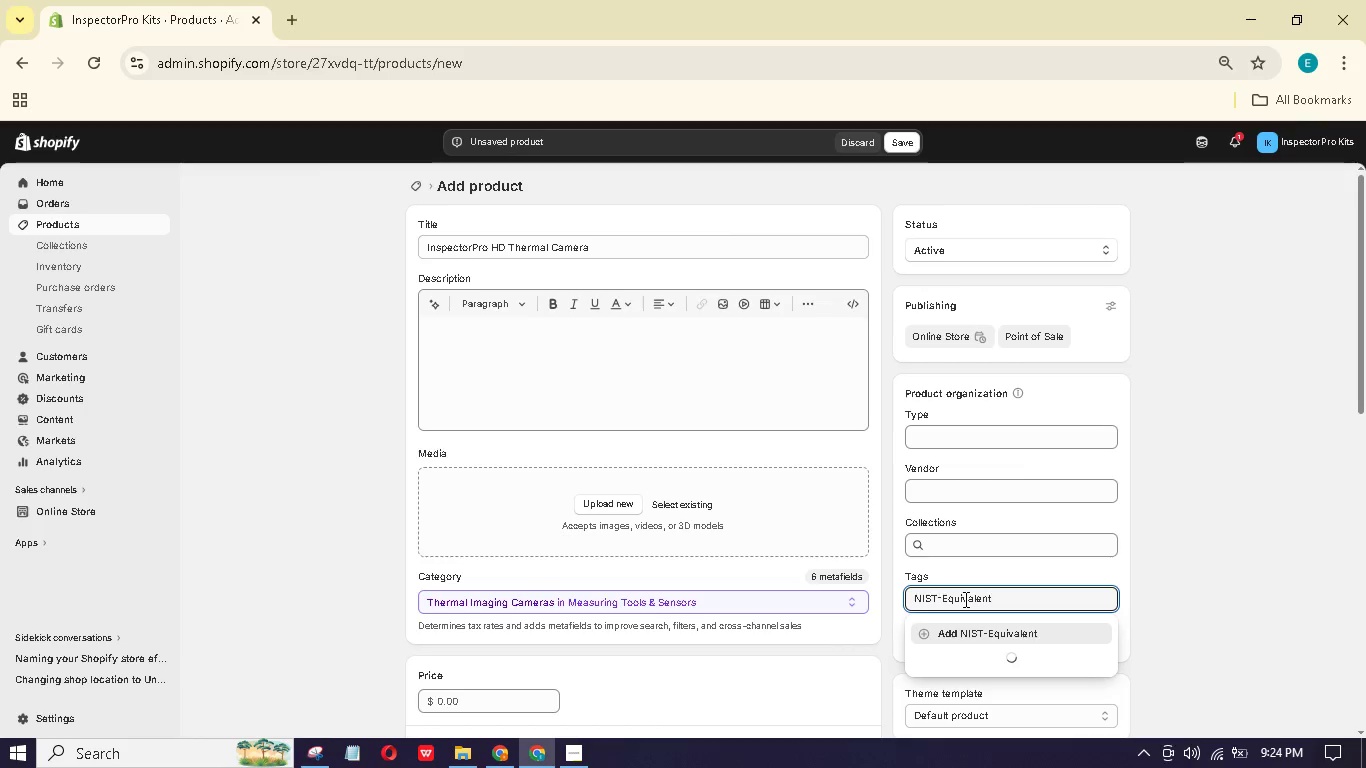 
 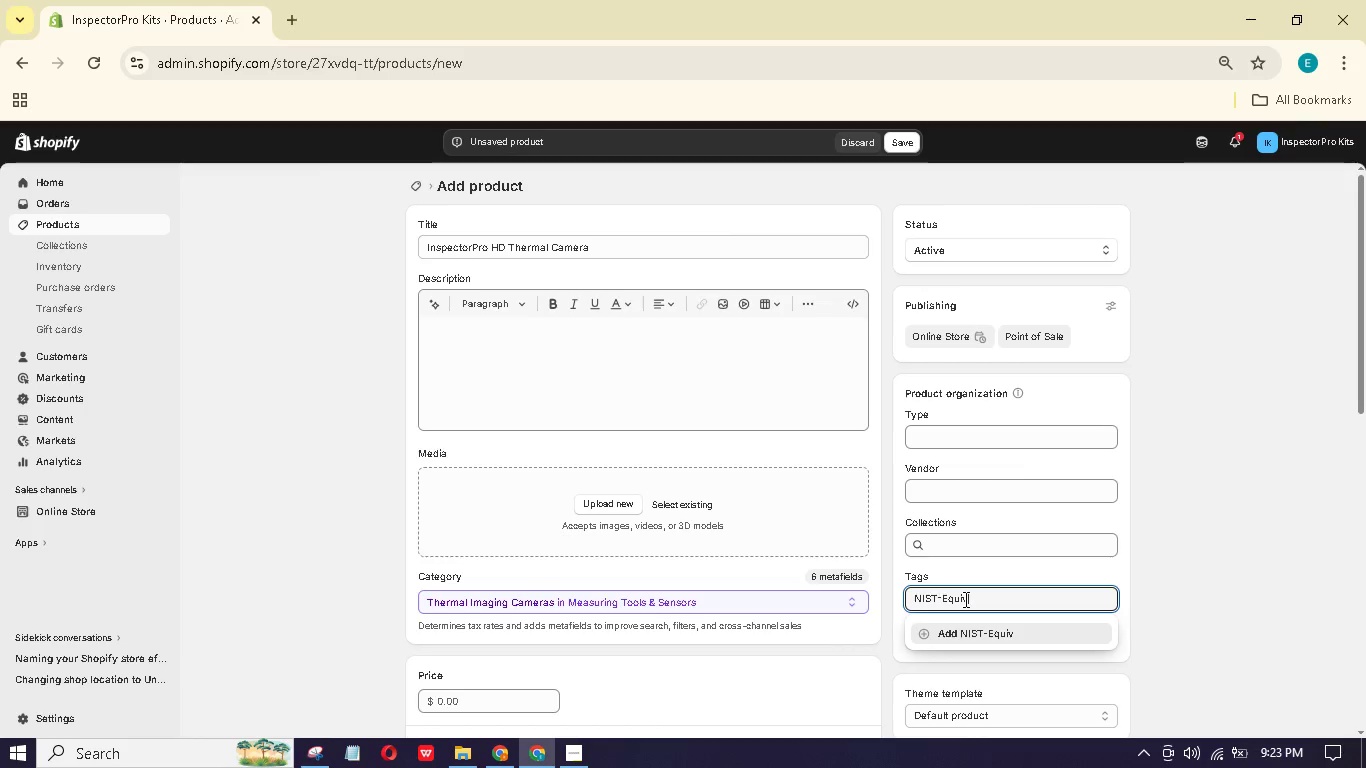 
hold_key(key=E, duration=0.47)
 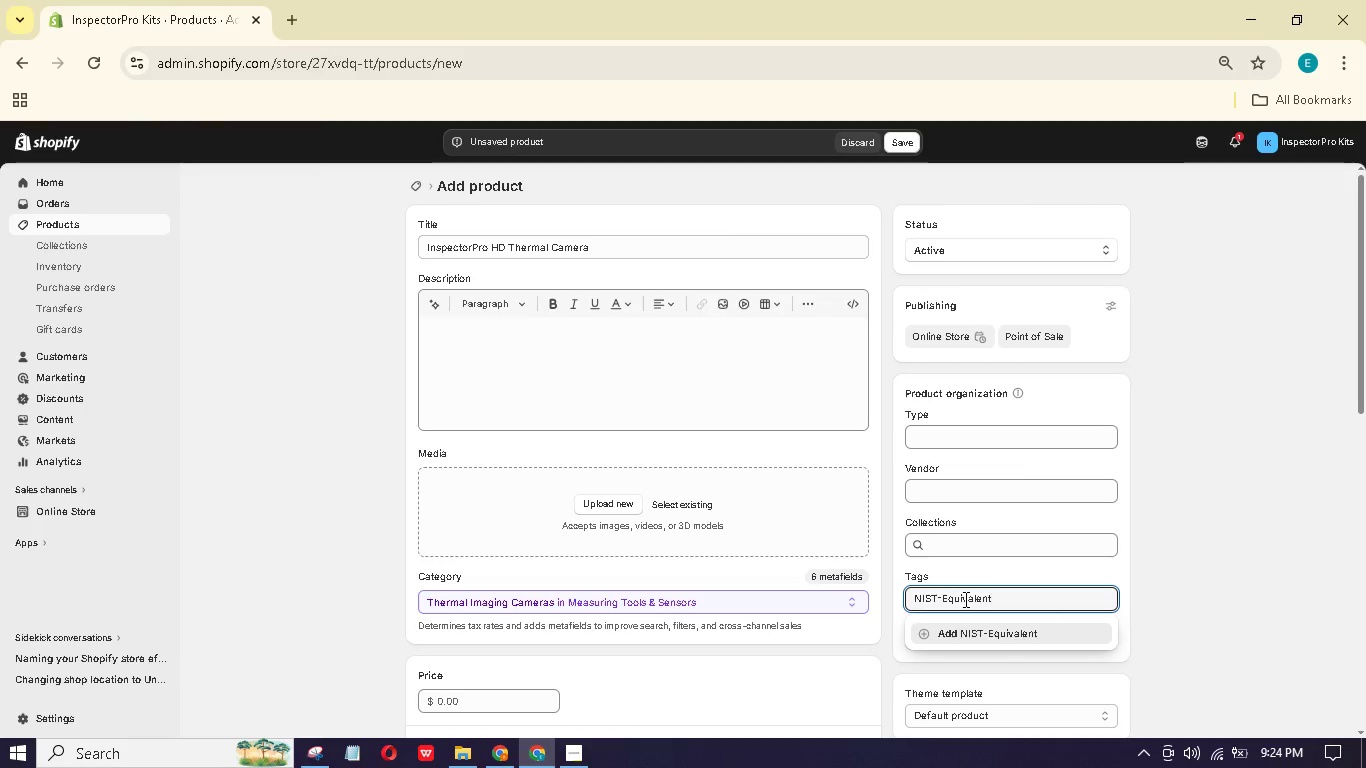 
key(Enter)
 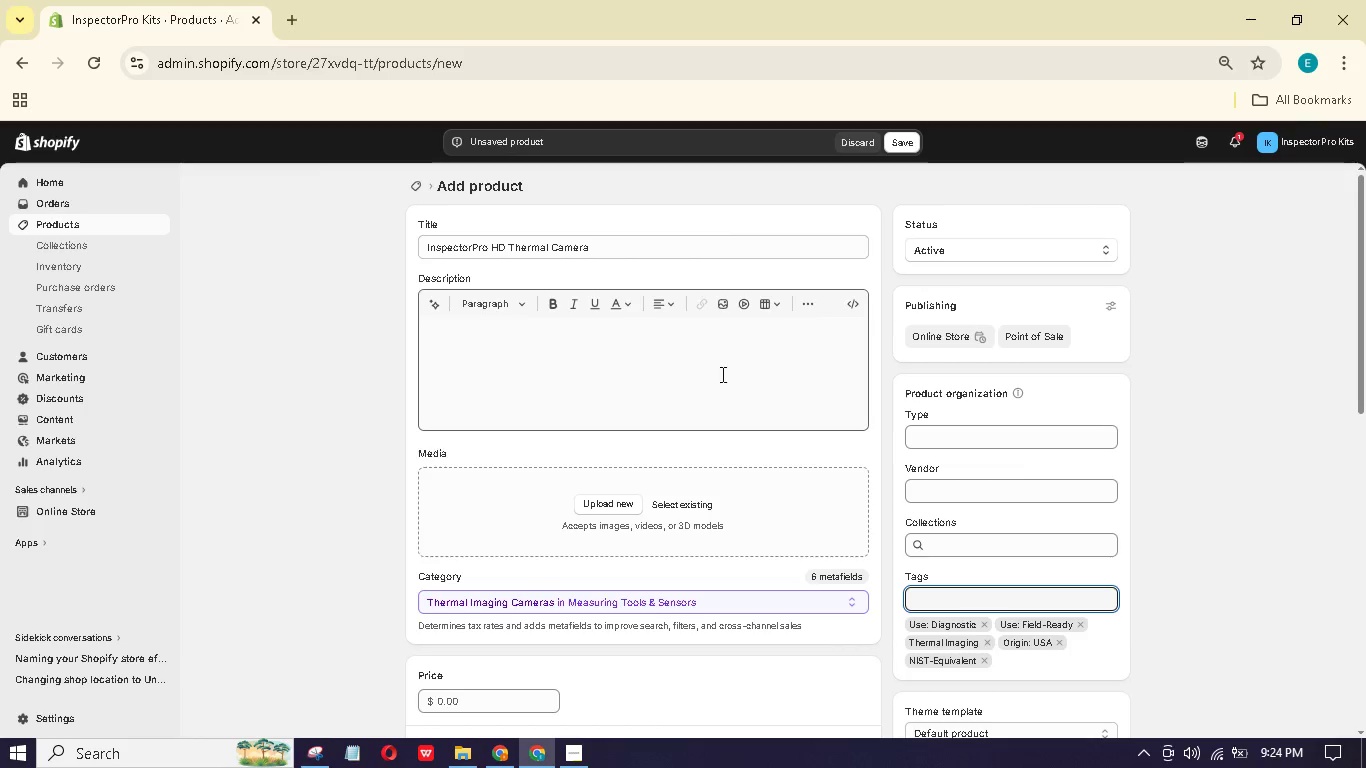 
wait(8.41)
 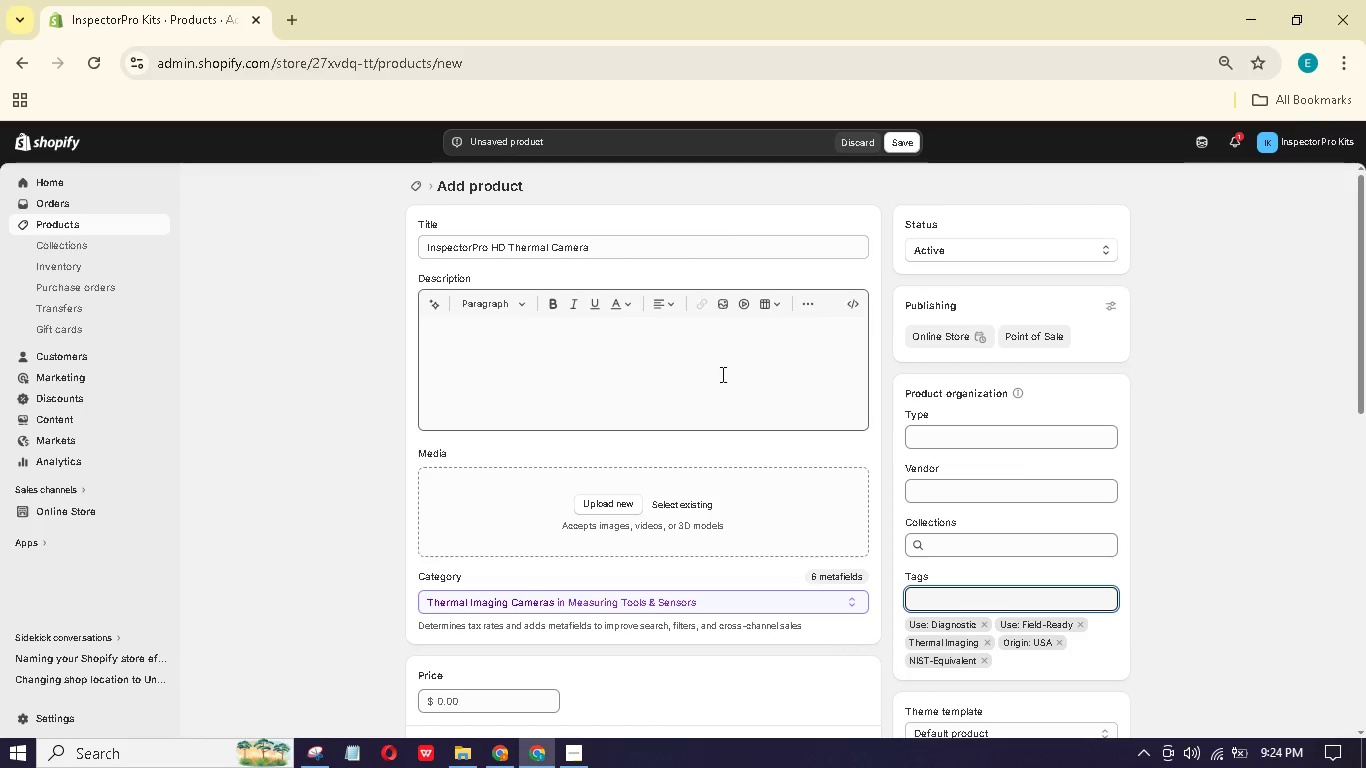 
scroll: coordinate [1008, 439], scroll_direction: down, amount: 1.0
 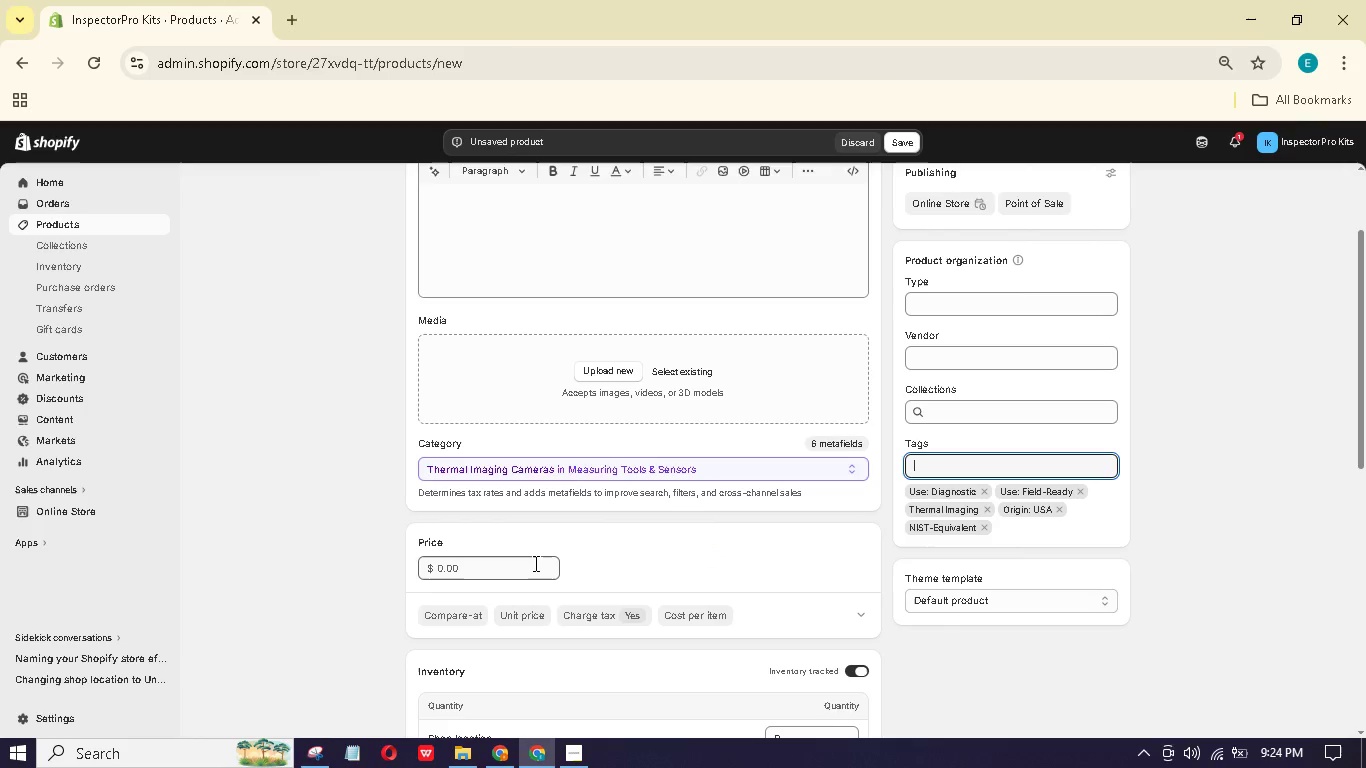 
left_click_drag(start_coordinate=[533, 562], to_coordinate=[414, 561])
 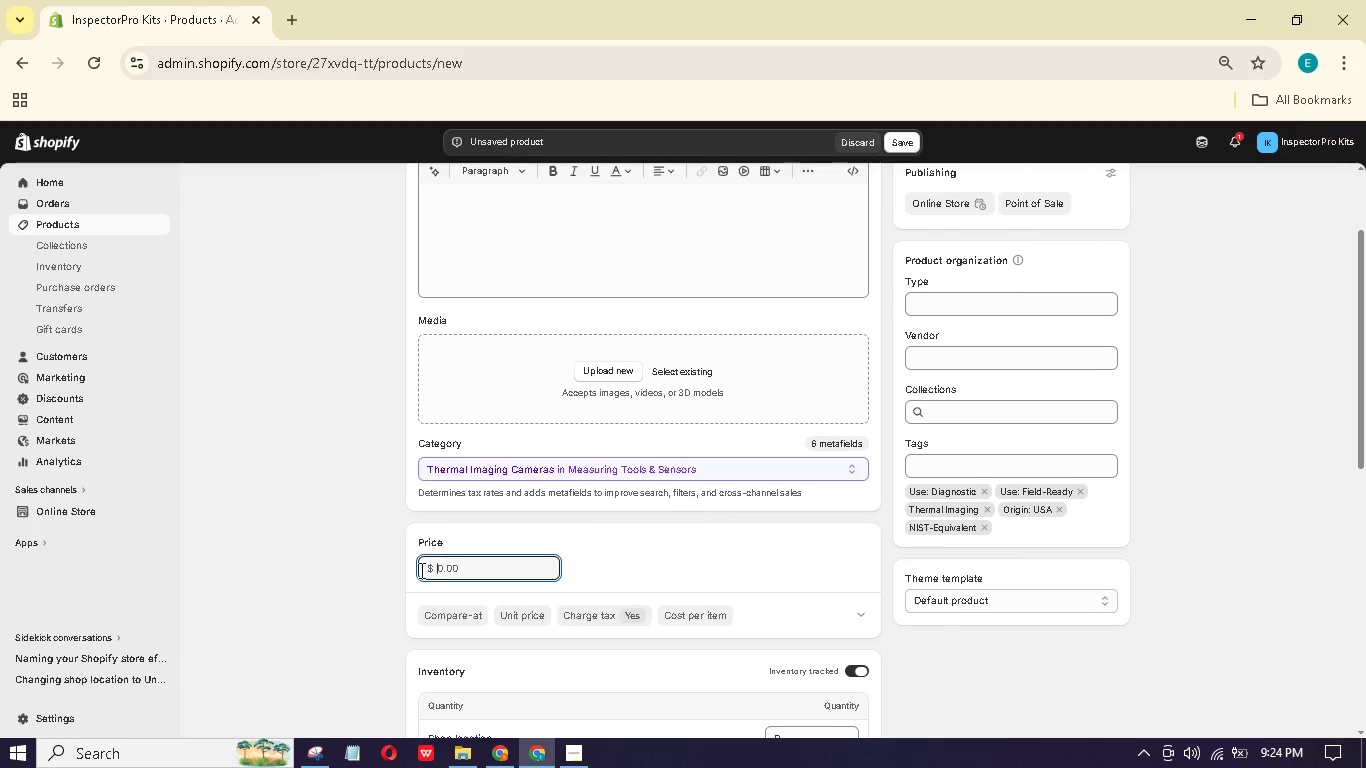 
key(Numpad9)
 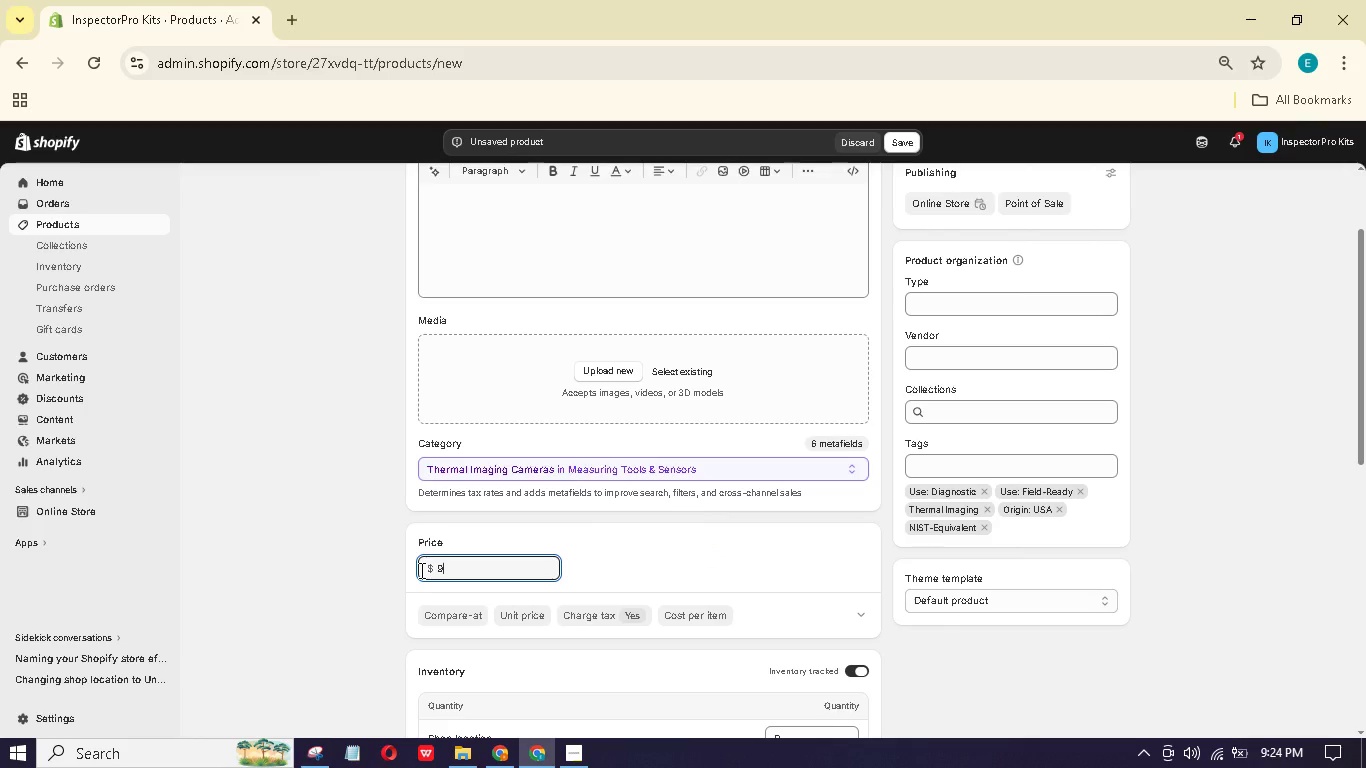 
key(Backspace)
 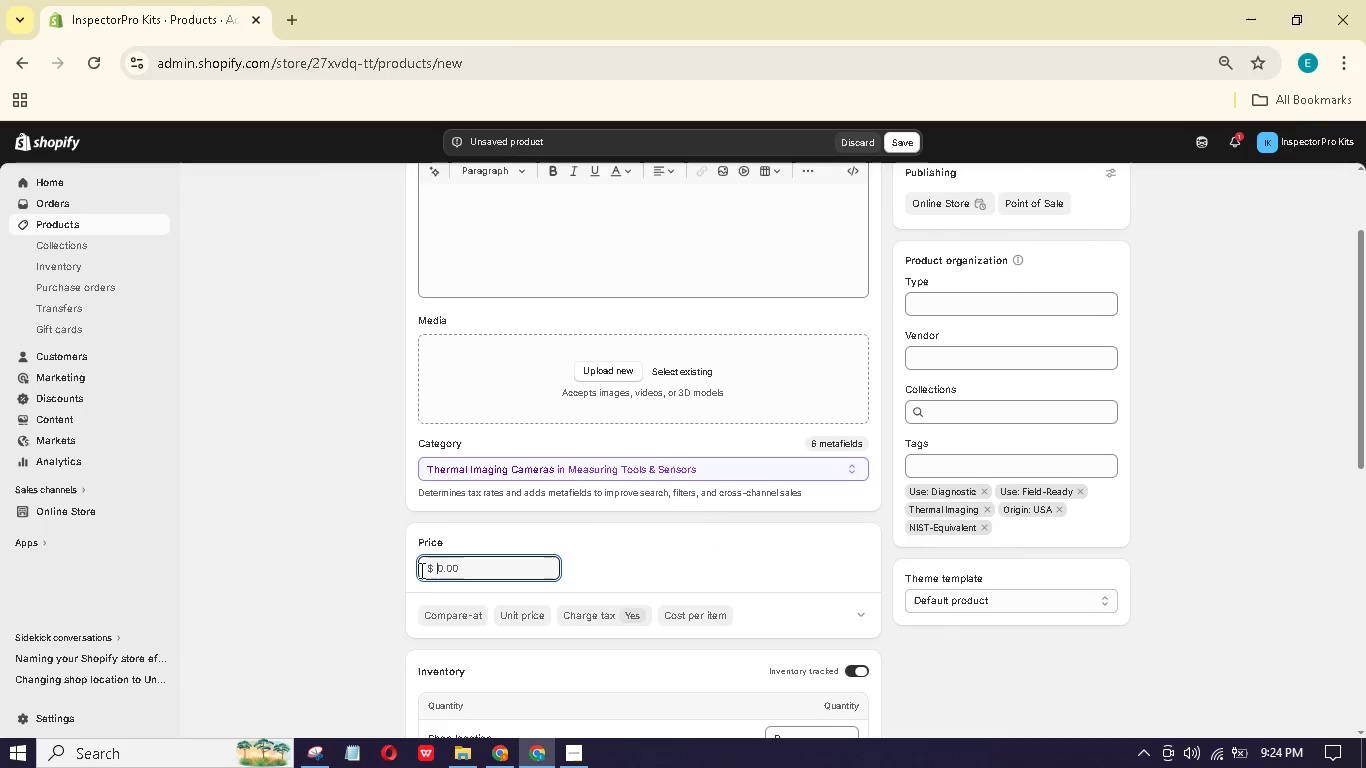 
key(Numpad3)
 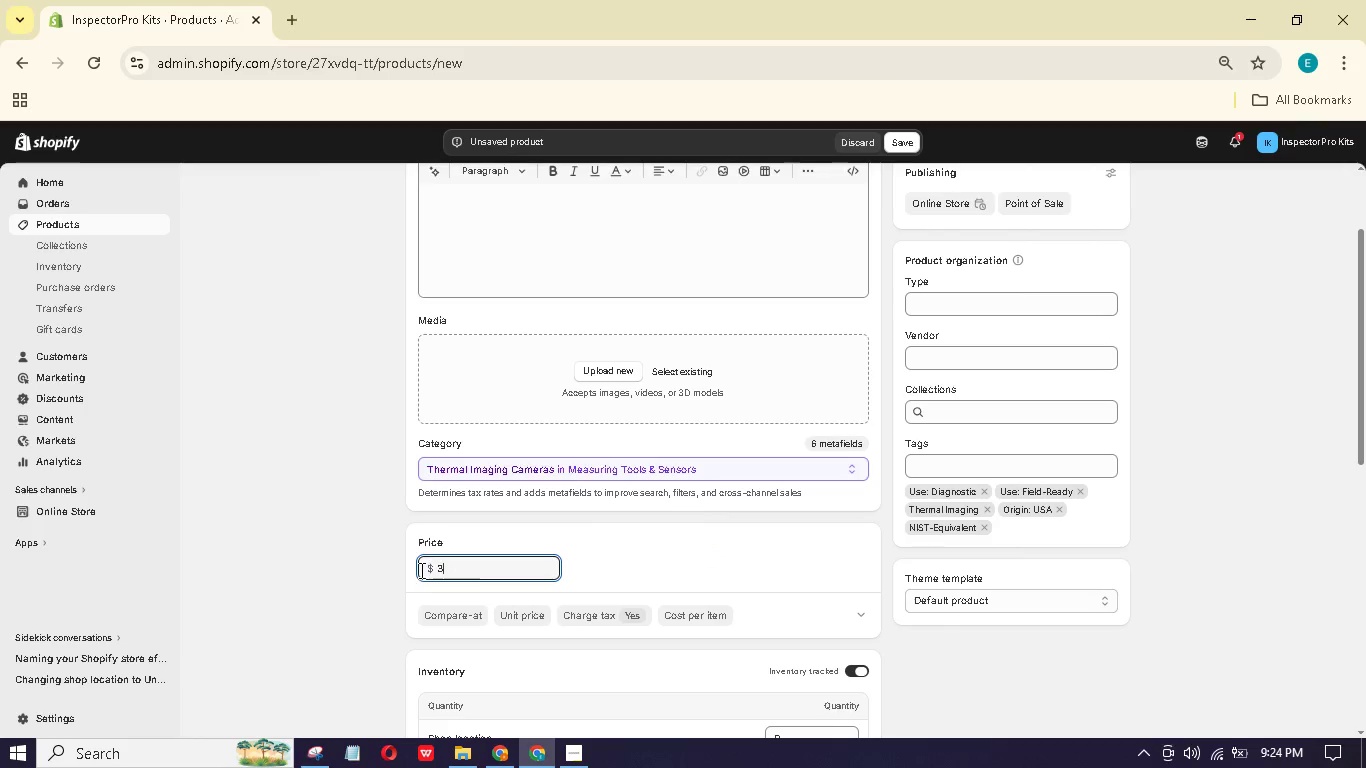 
key(Numpad9)
 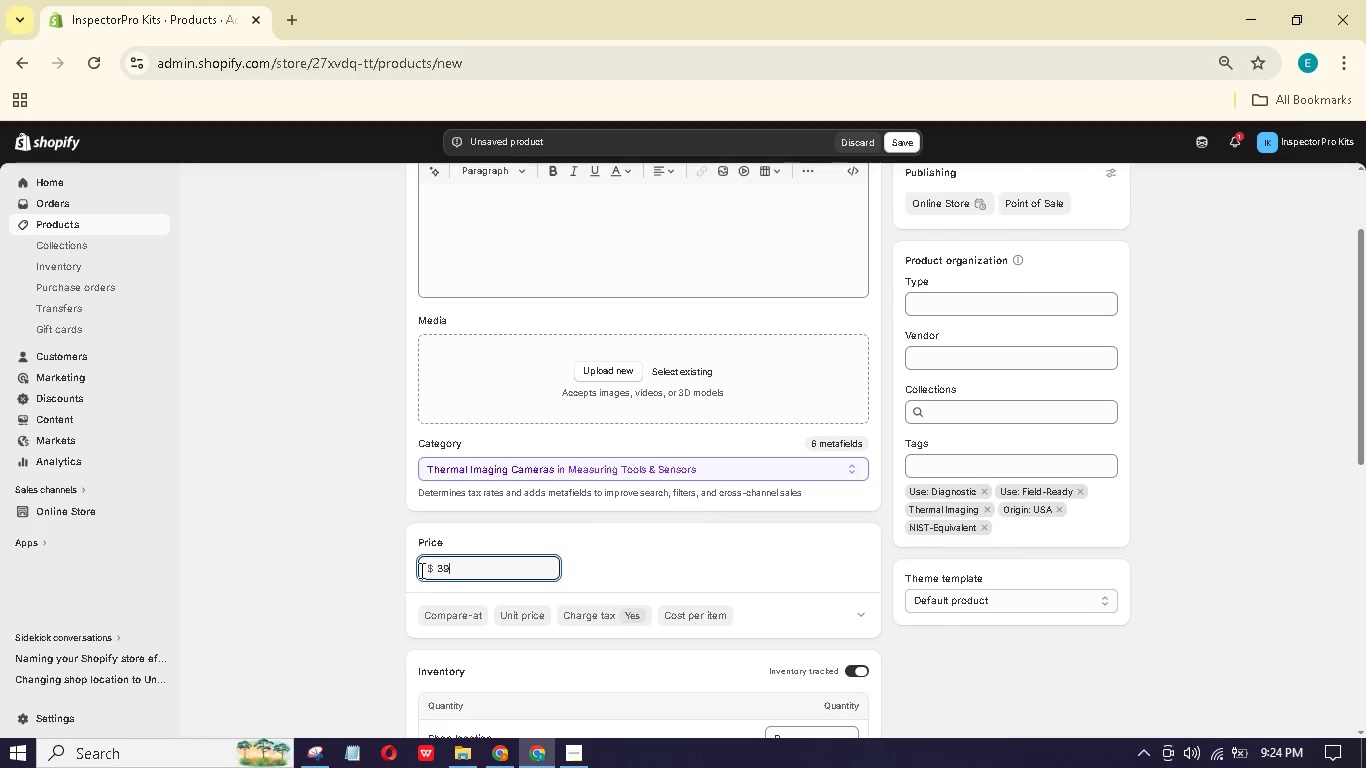 
key(Numpad9)
 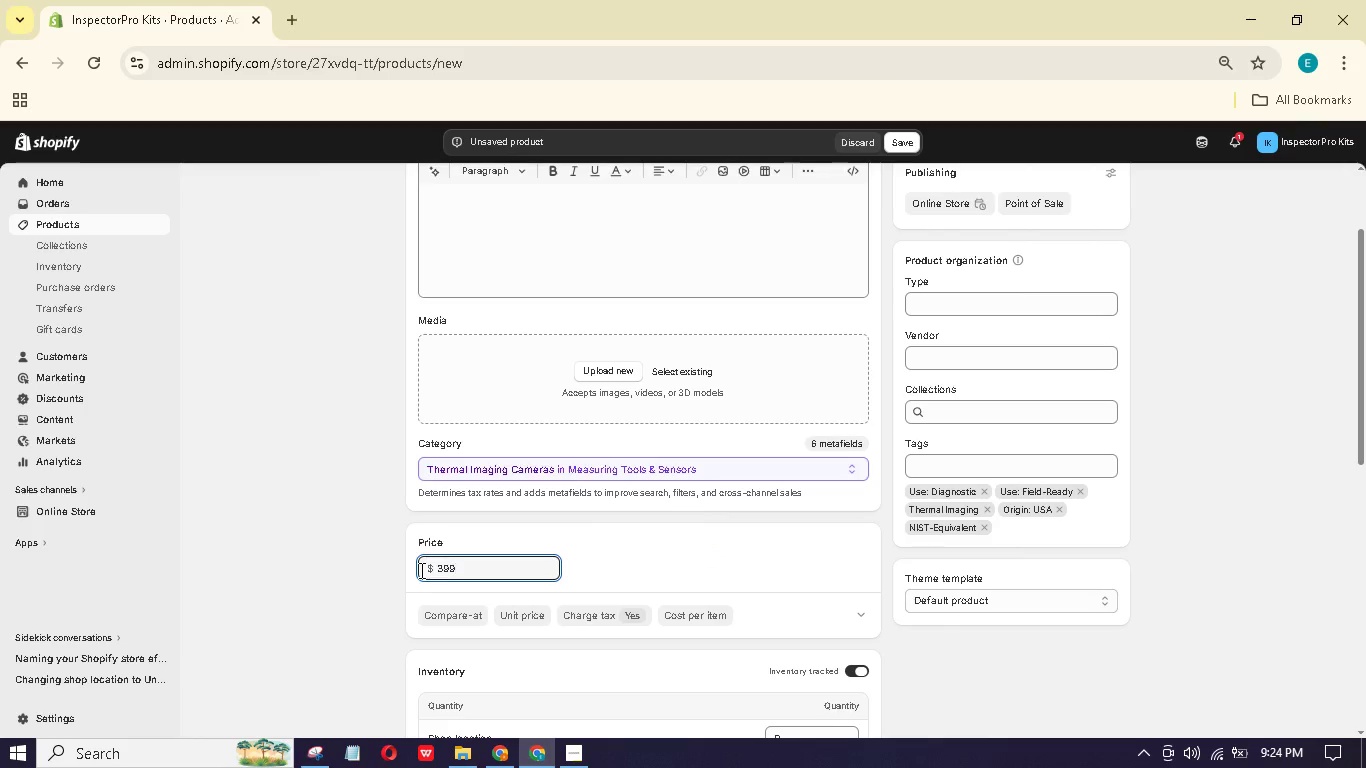 
key(NumpadDecimal)
 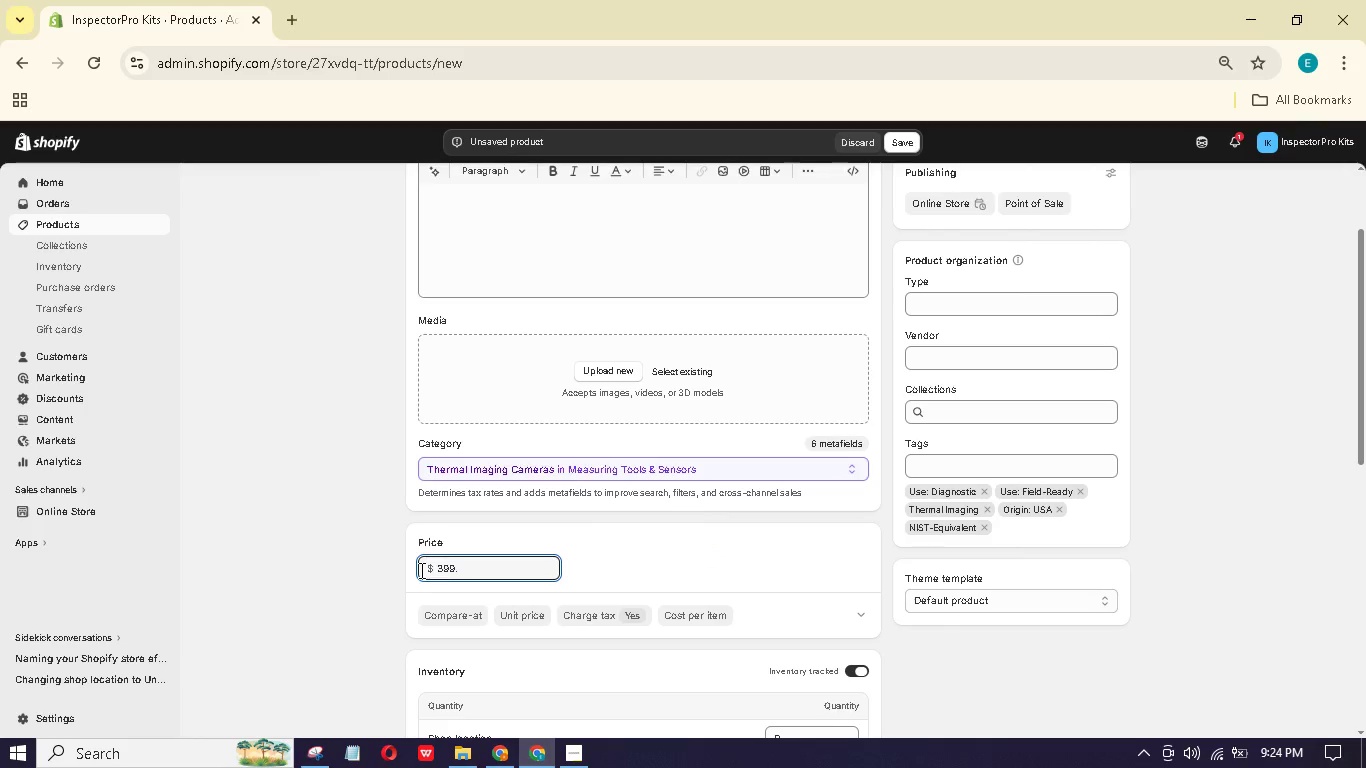 
key(Numpad9)
 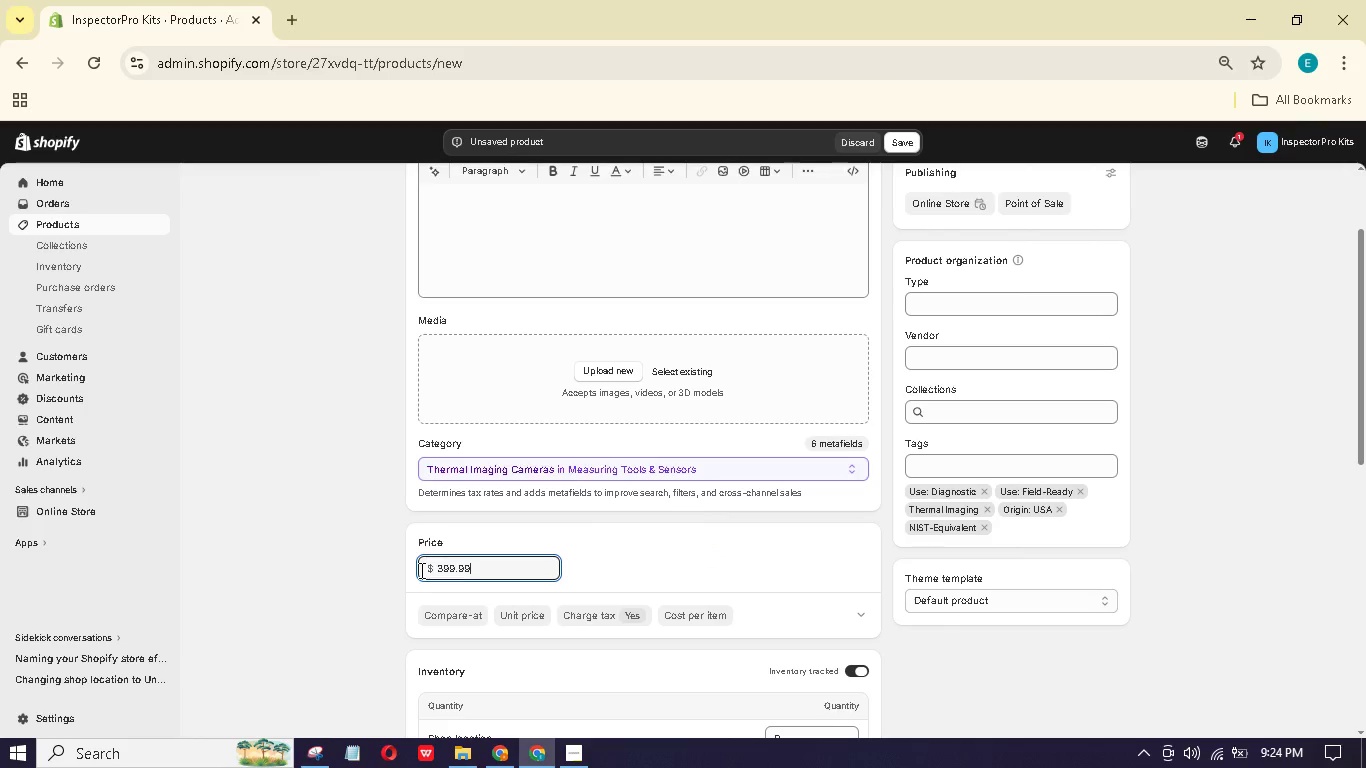 
key(Numpad9)
 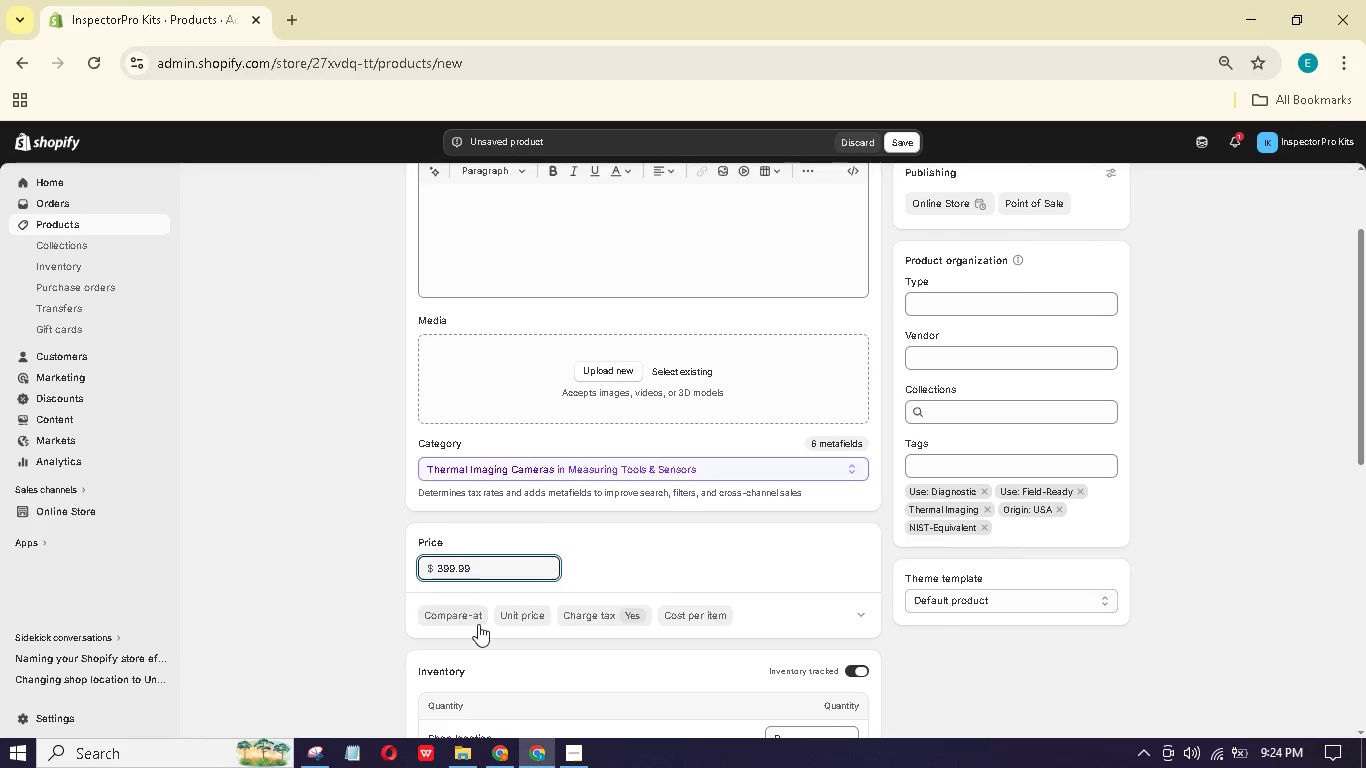 
left_click([473, 614])
 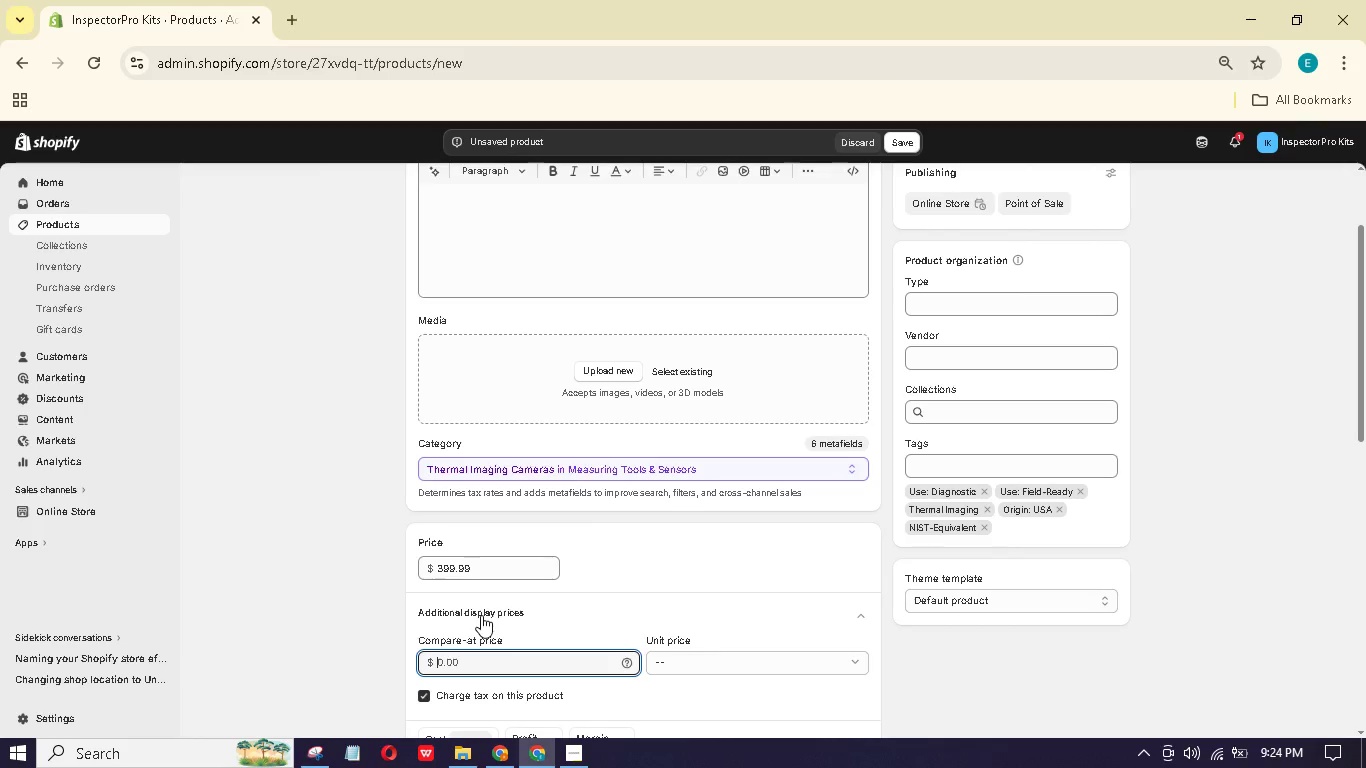 
key(Numpad4)
 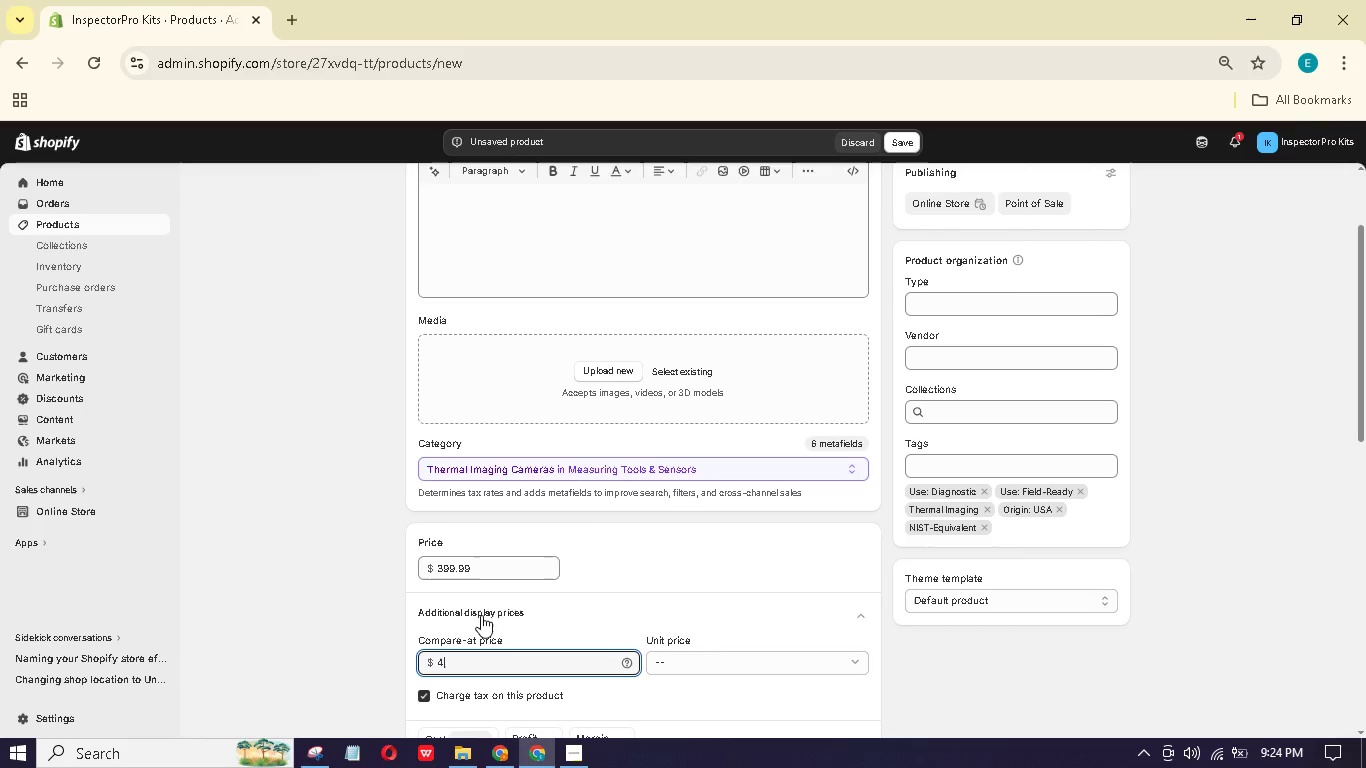 
key(Numpad5)
 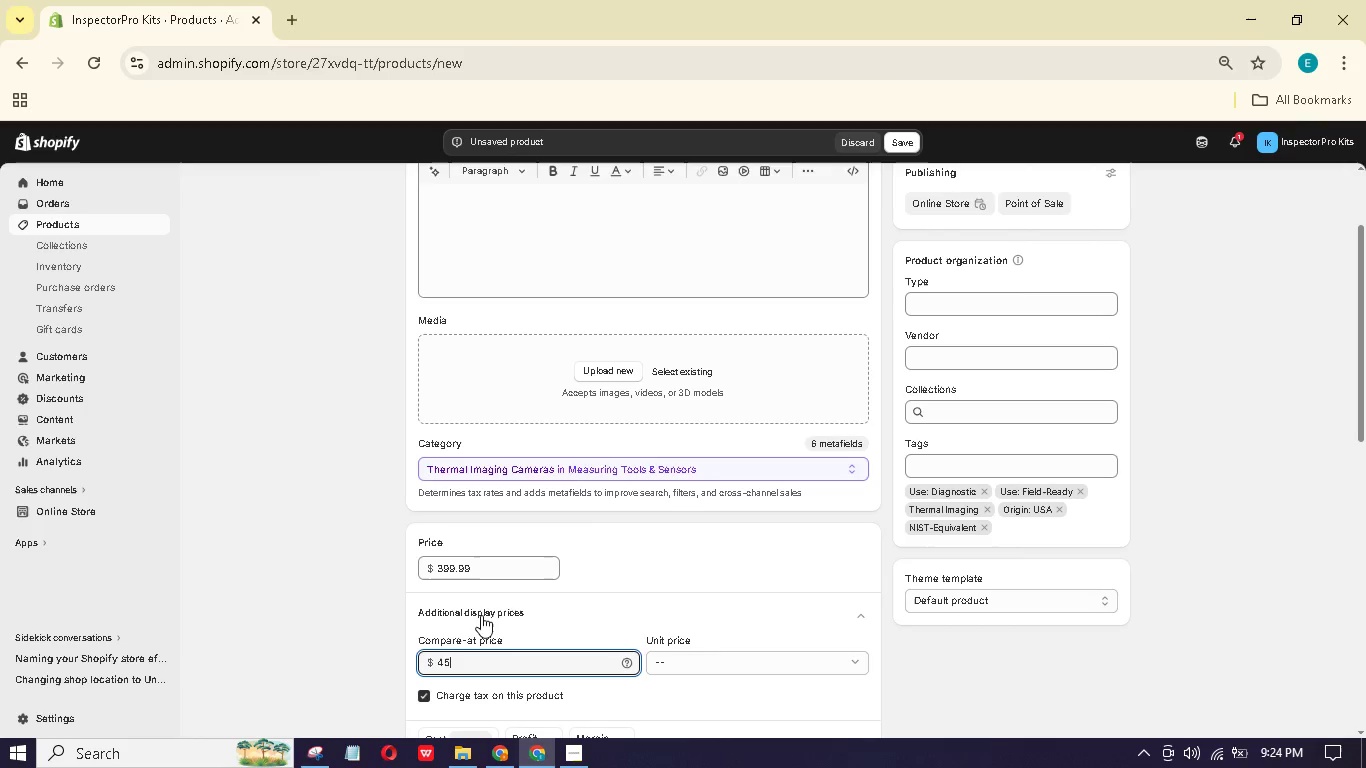 
key(Numpad0)
 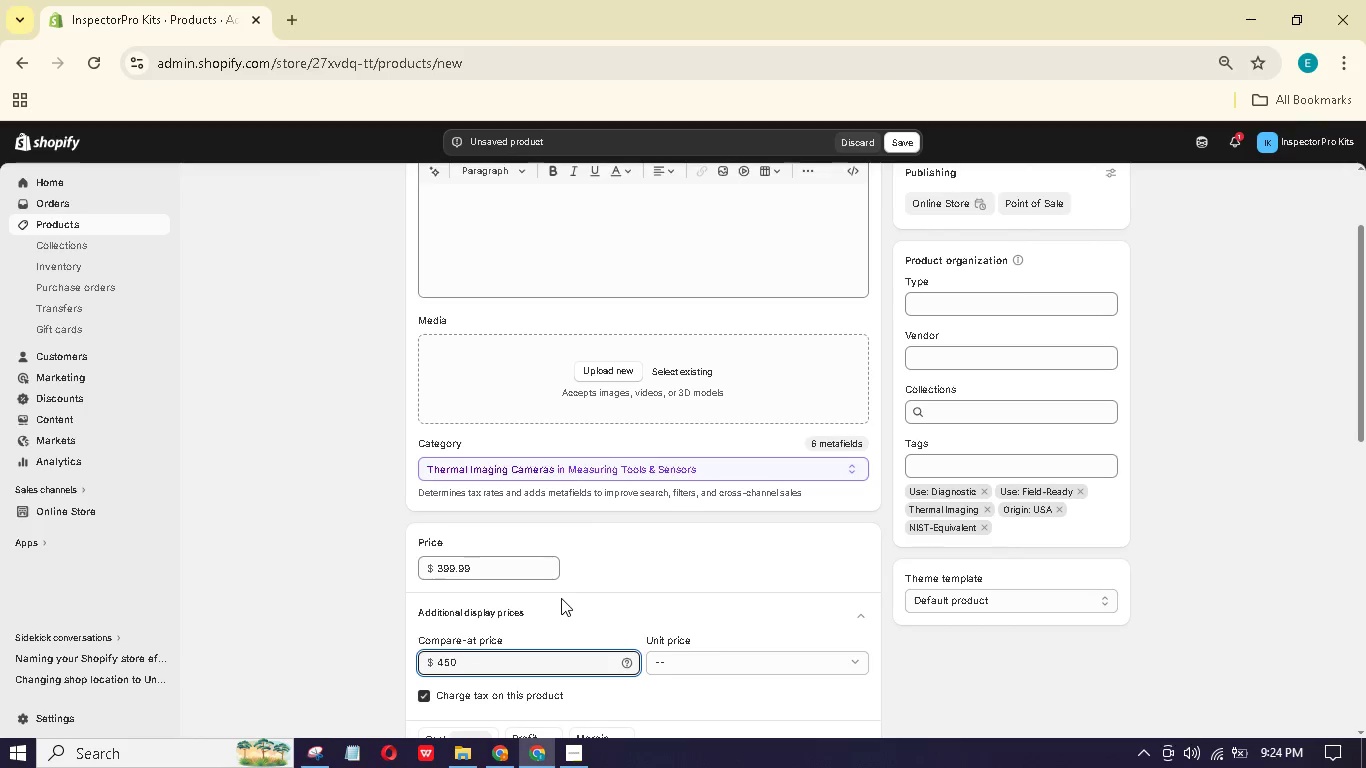 
scroll: coordinate [565, 602], scroll_direction: down, amount: 1.0
 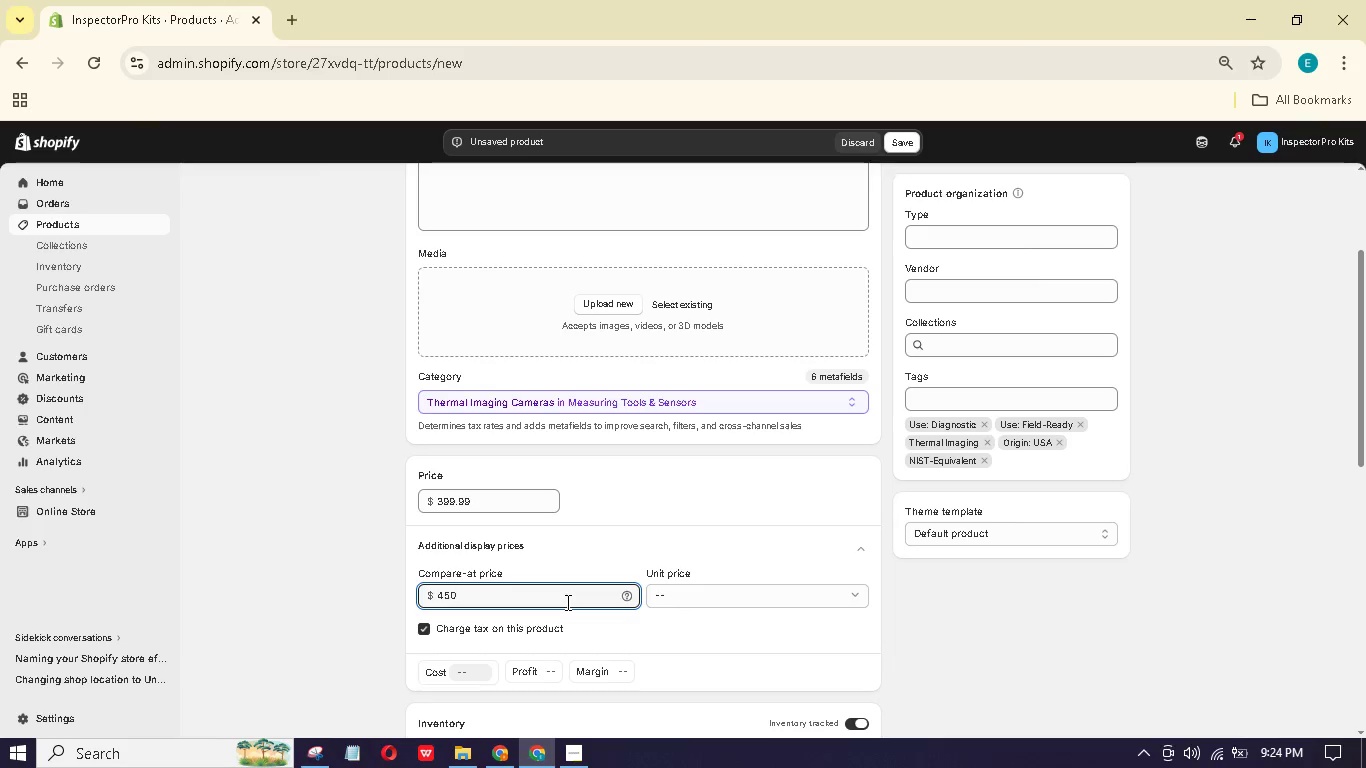 
scroll: coordinate [566, 602], scroll_direction: up, amount: 6.0
 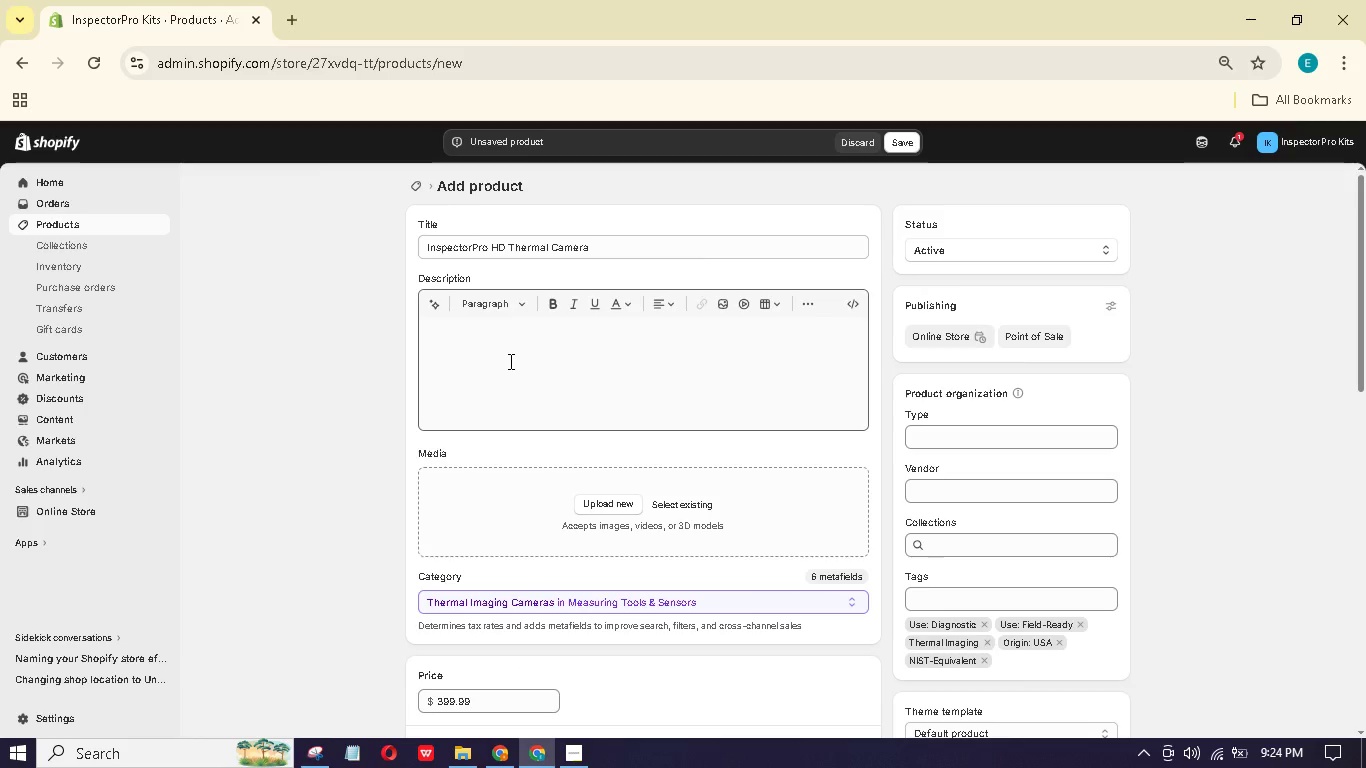 
left_click([509, 361])
 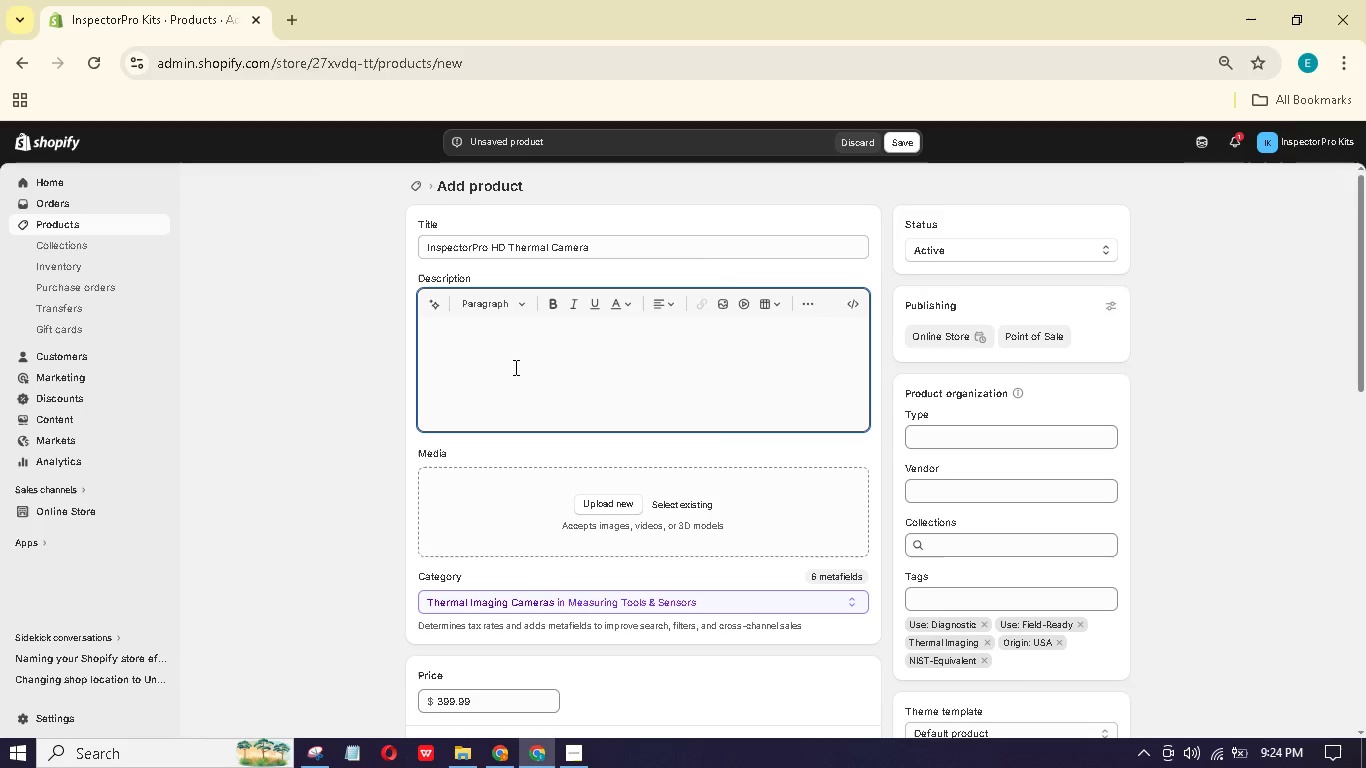 
wait(9.03)
 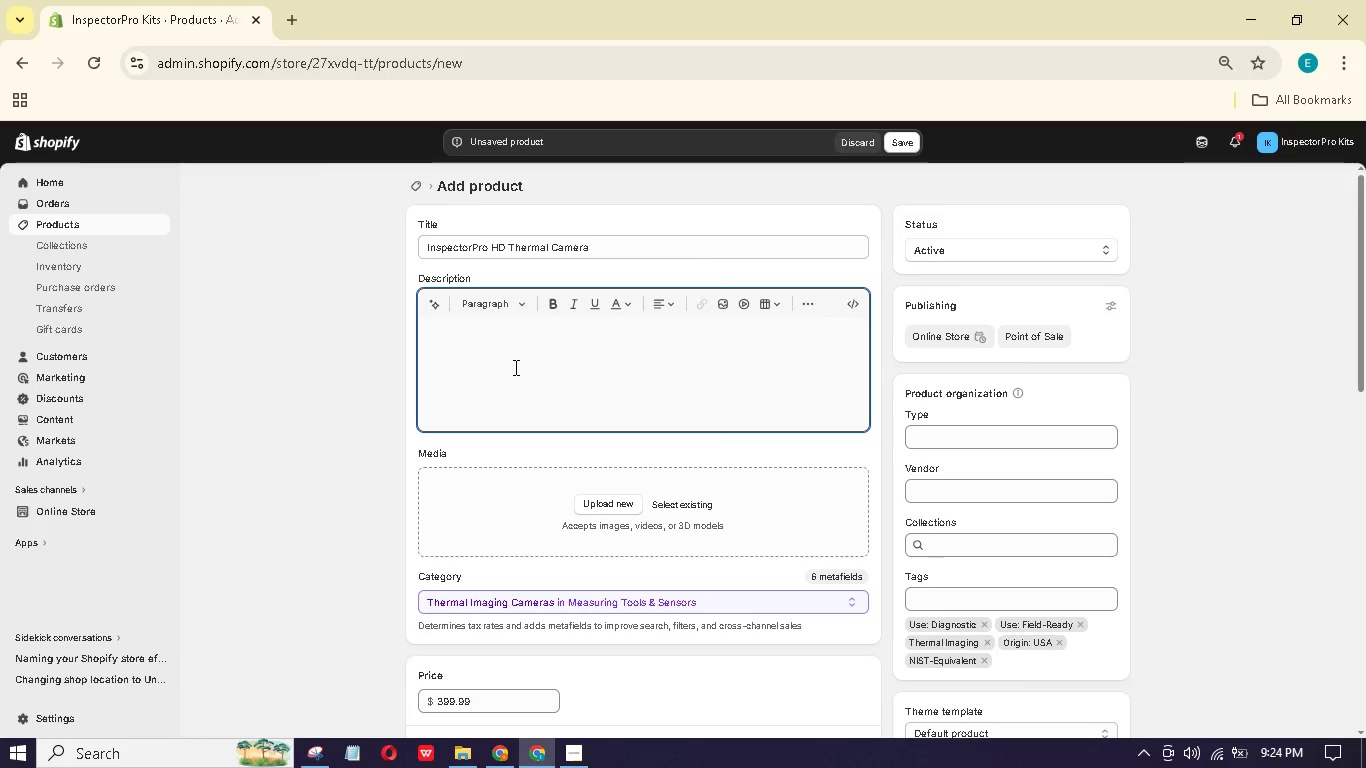 
type(Find Hidden Problems Befoe Your Clients Do)
 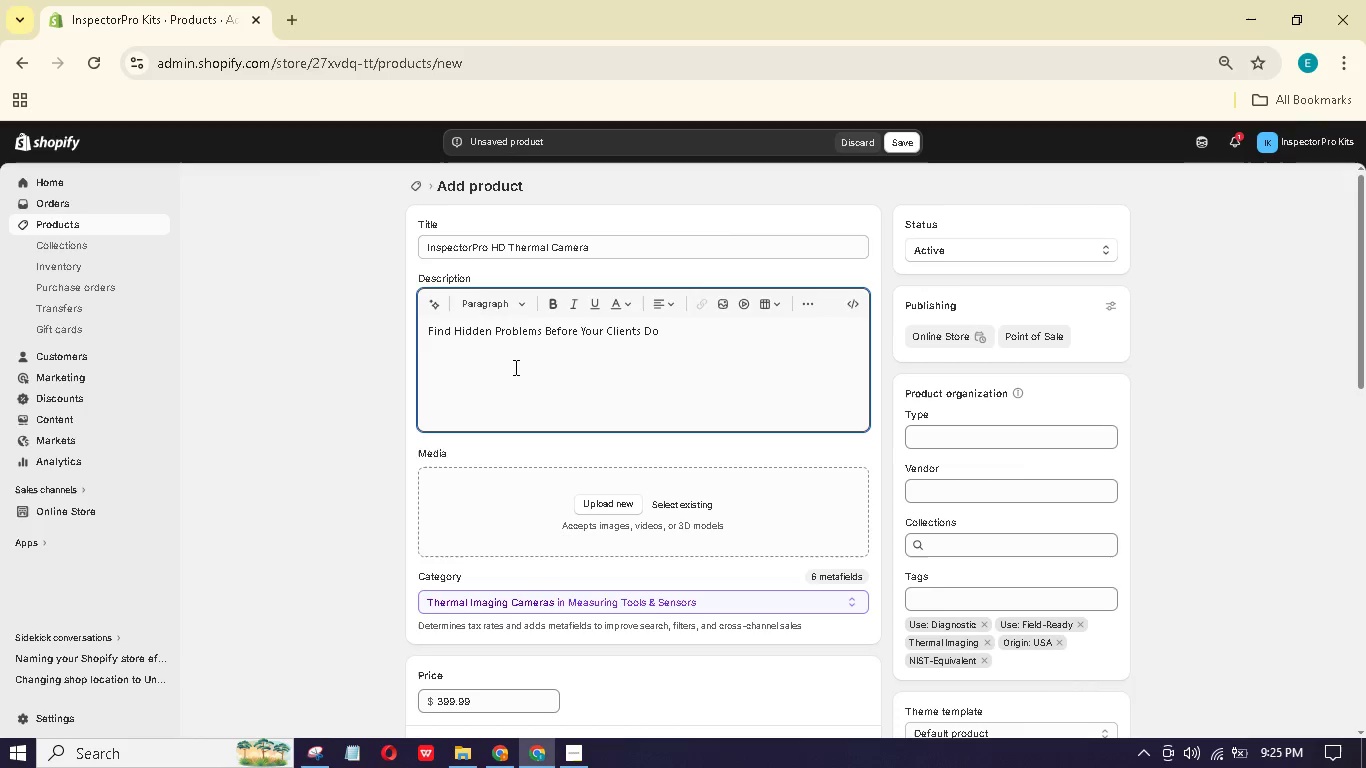 
key(Enter)
 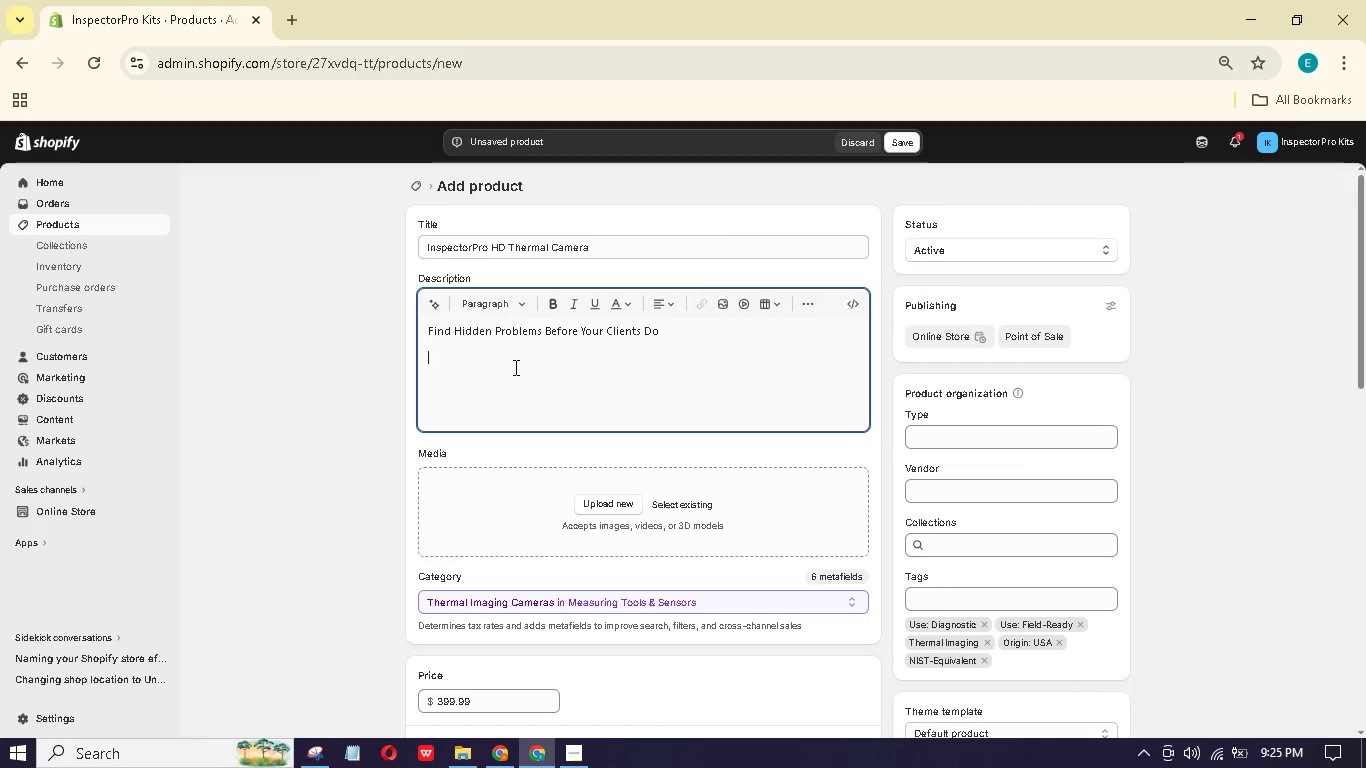 
type(A thermal imaging camera is our third eye - it seems temperature differences invisible to the human eye. This 320x40 resoluton amera helps you idntify wtr leaks behind walls, missing insulation, overheated electrical panels, andn)
key(Backspace)
type( HVAC duct issues in seconds)
 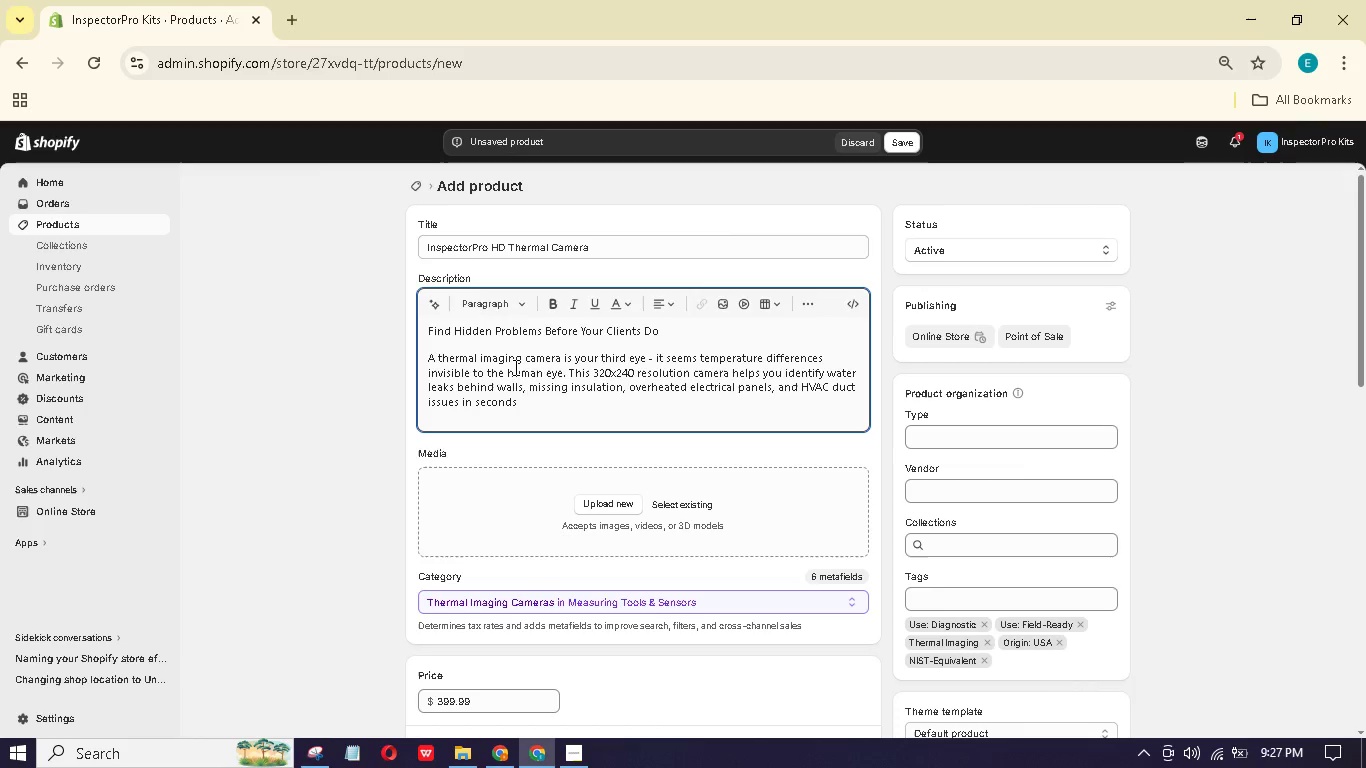 
hold_key(key=Period, duration=0.33)
 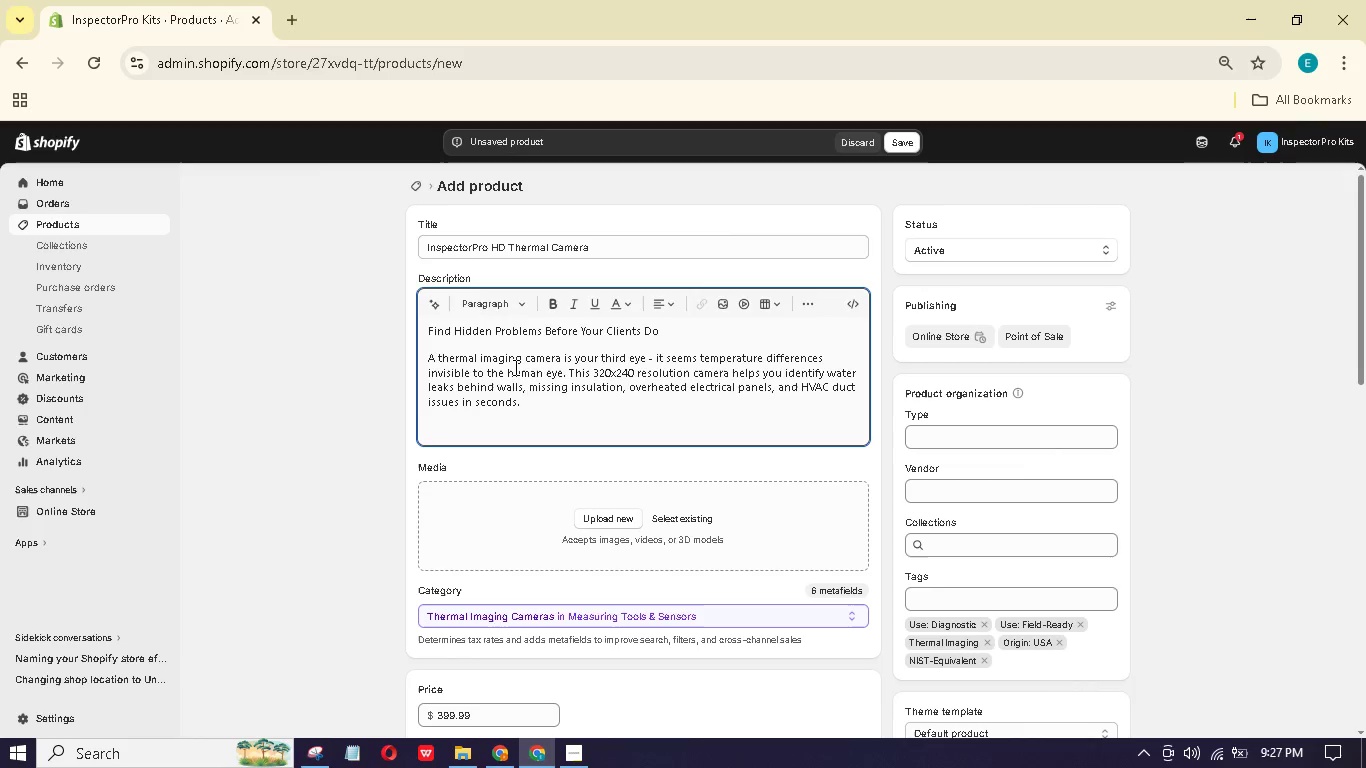 
key(Enter)
 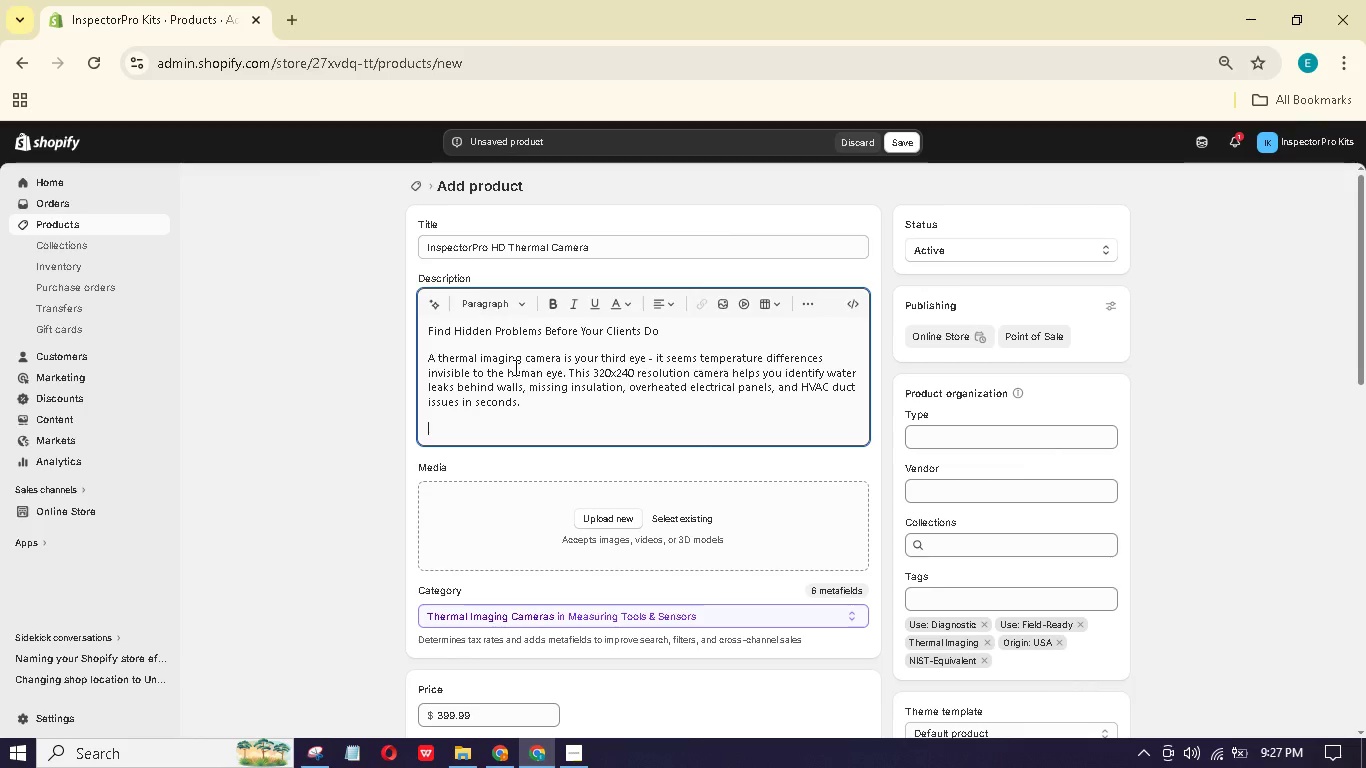 
type(Key Benefits for Professional Inspectors)
 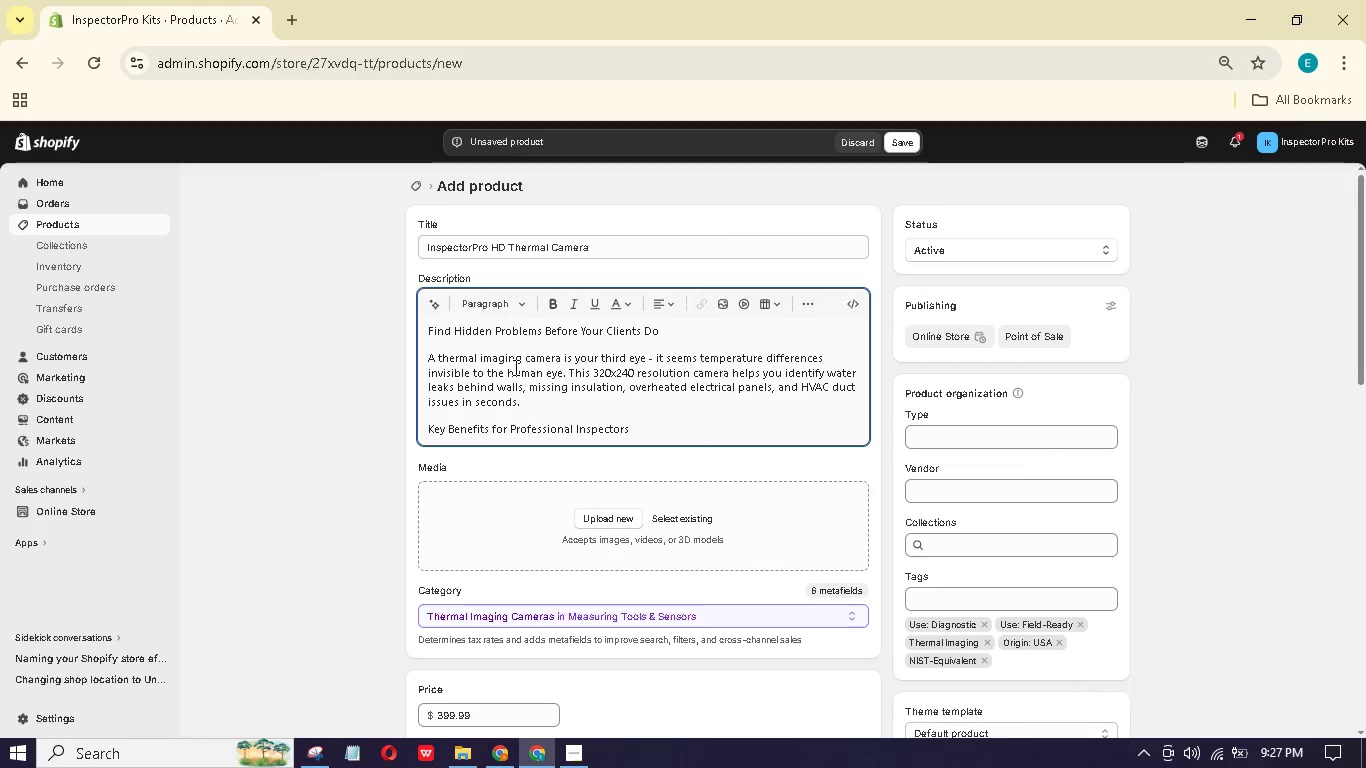 
key(Enter)
 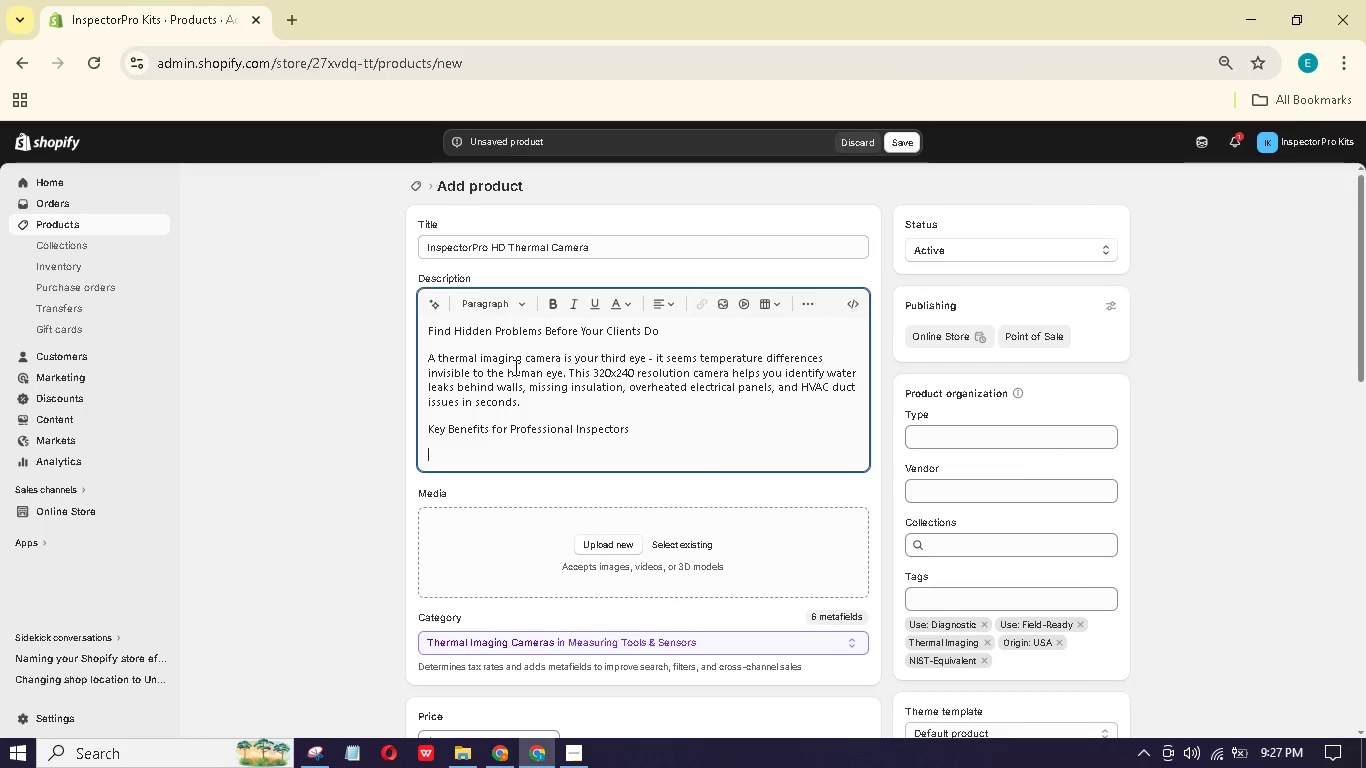 
type(Spot hidden moisture - Wt building components are coolr than dry ob)
key(Backspace)
type(nes; the camera shows you exactly)
 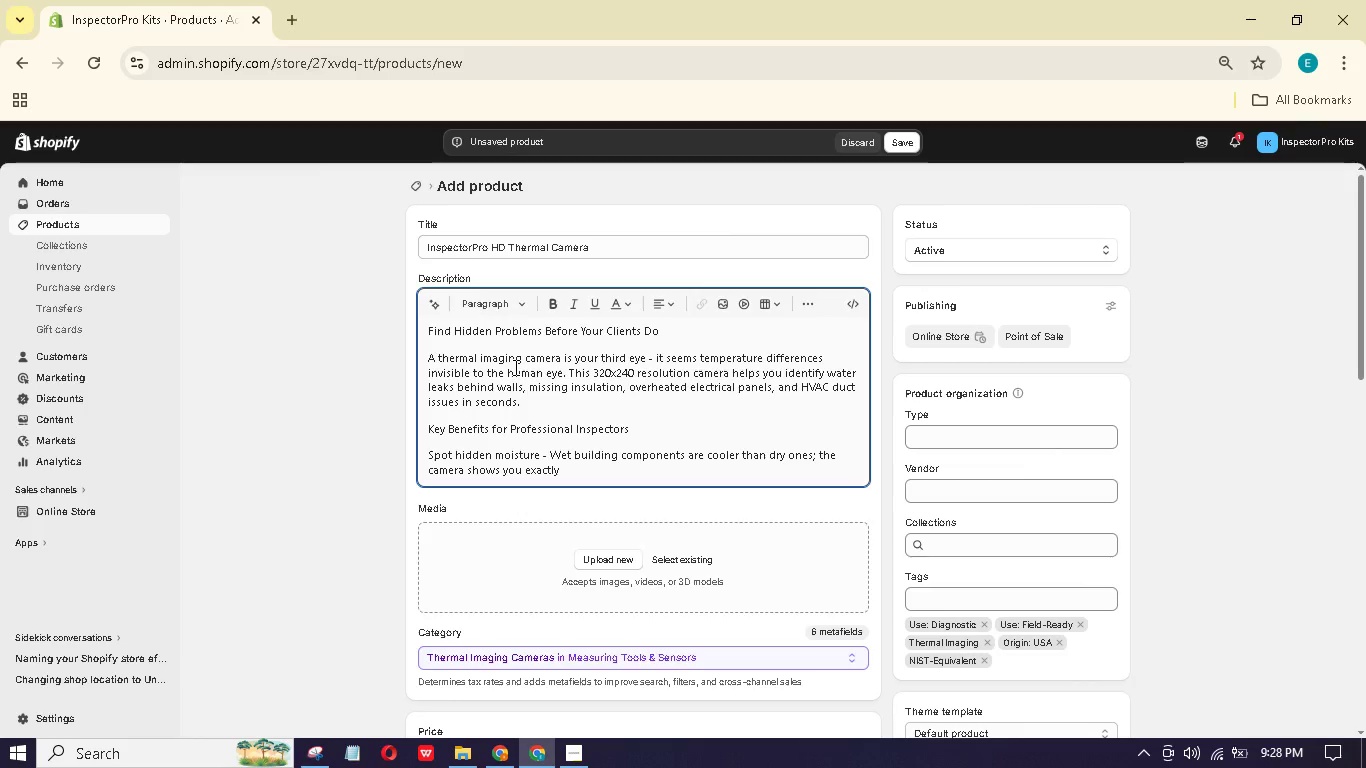 
type( where)
 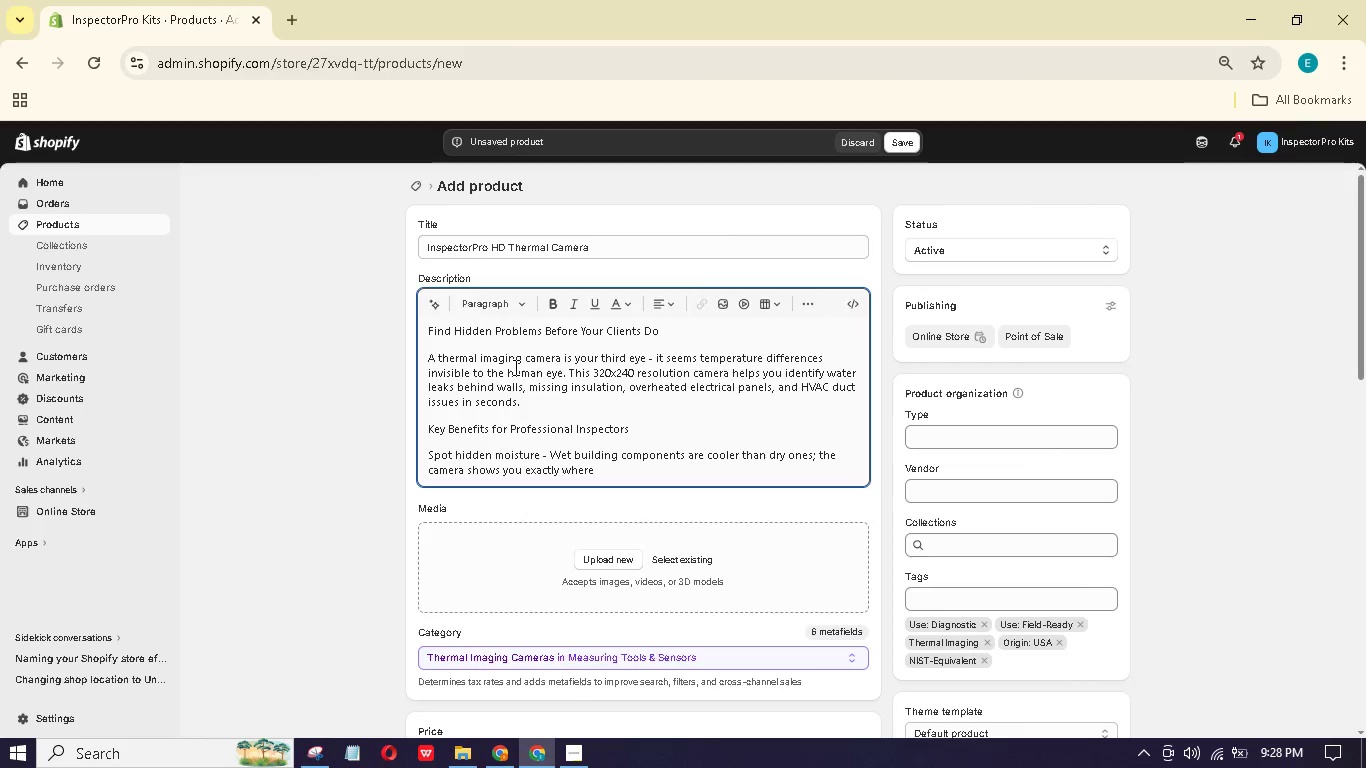 
key(Enter)
 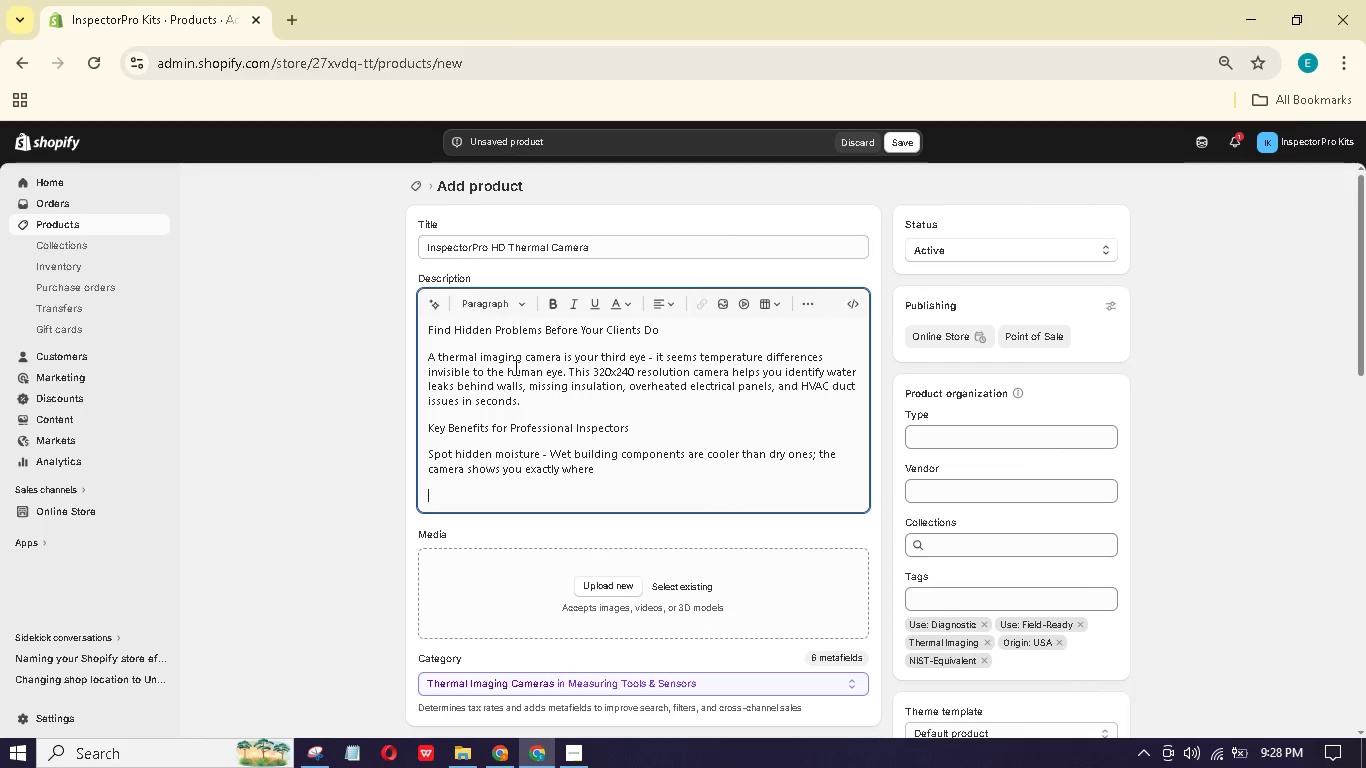 
type(Prevnt electrical)
 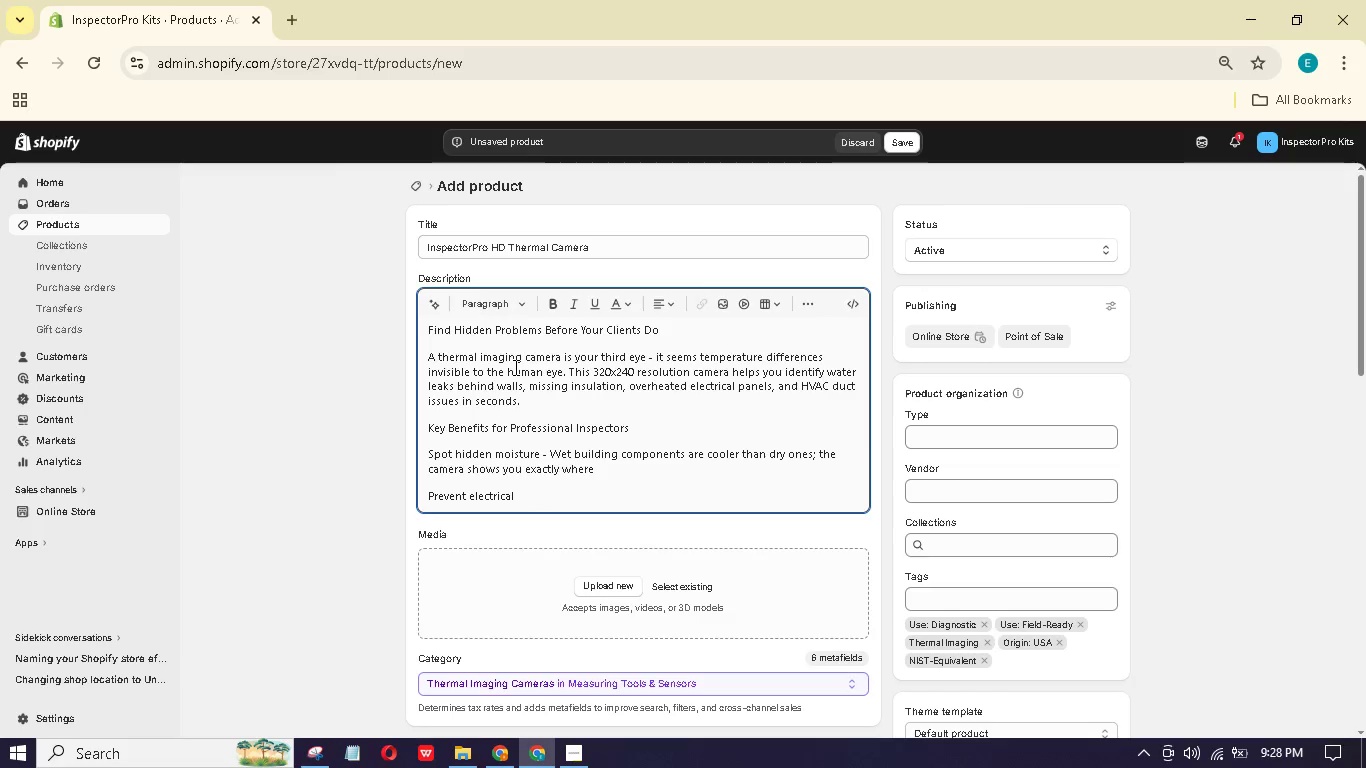 
wait(6.98)
 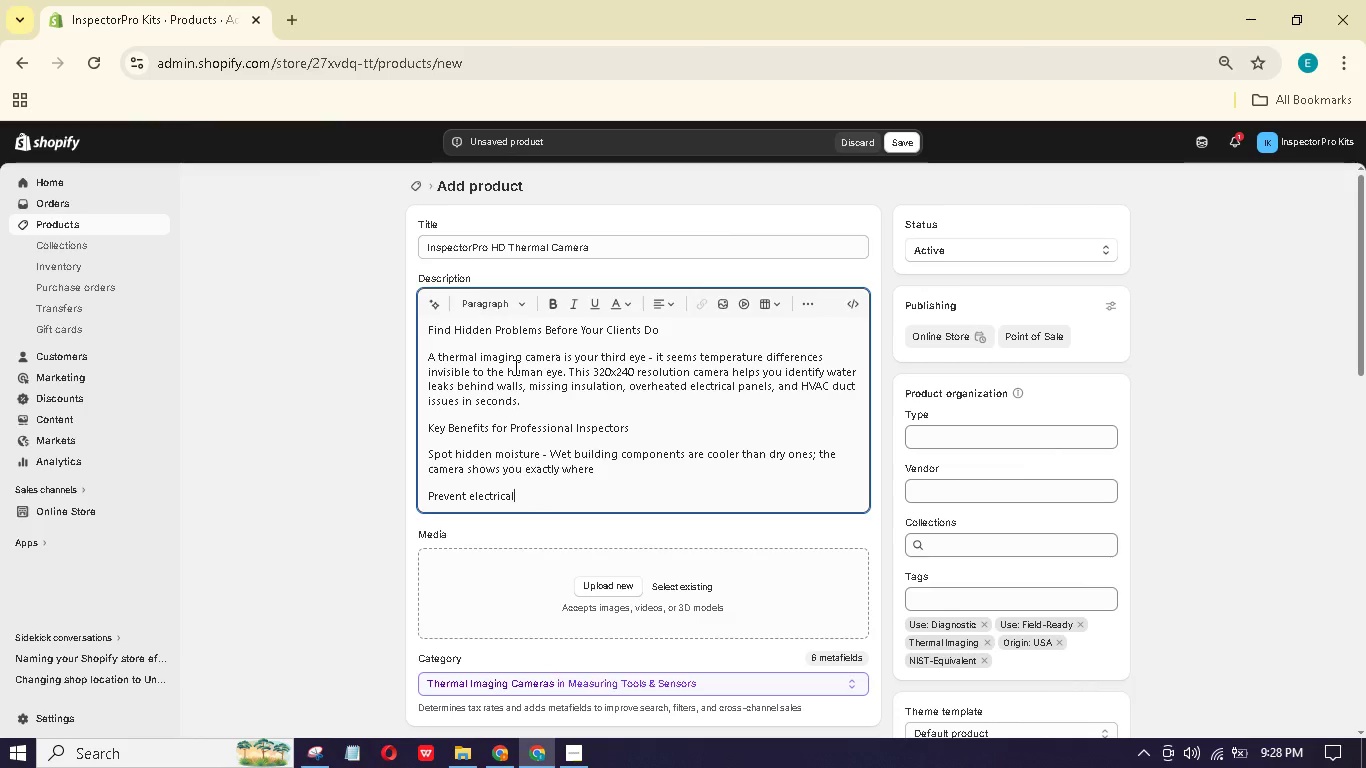 
type( fires - identify hot breakers, loose connections, and overloadd circuits before they fail)
 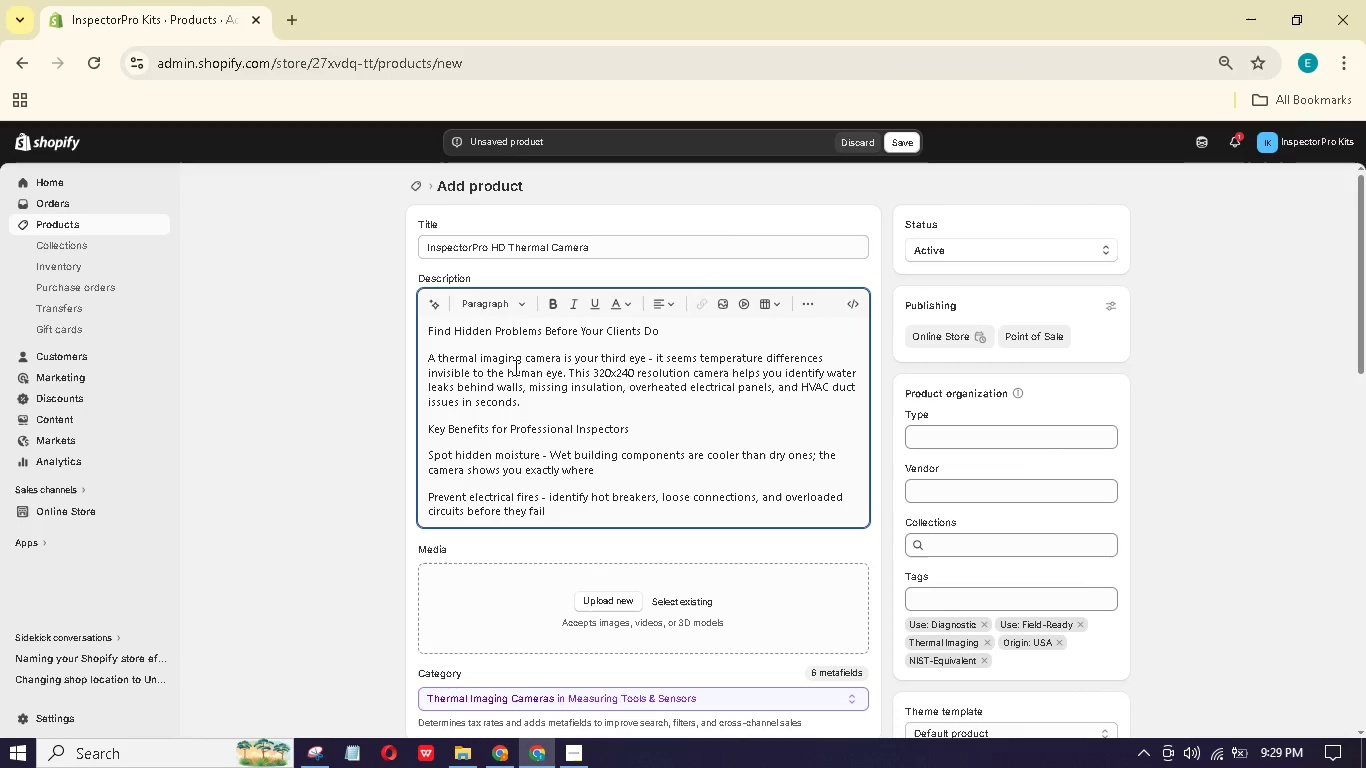 
key(Enter)
 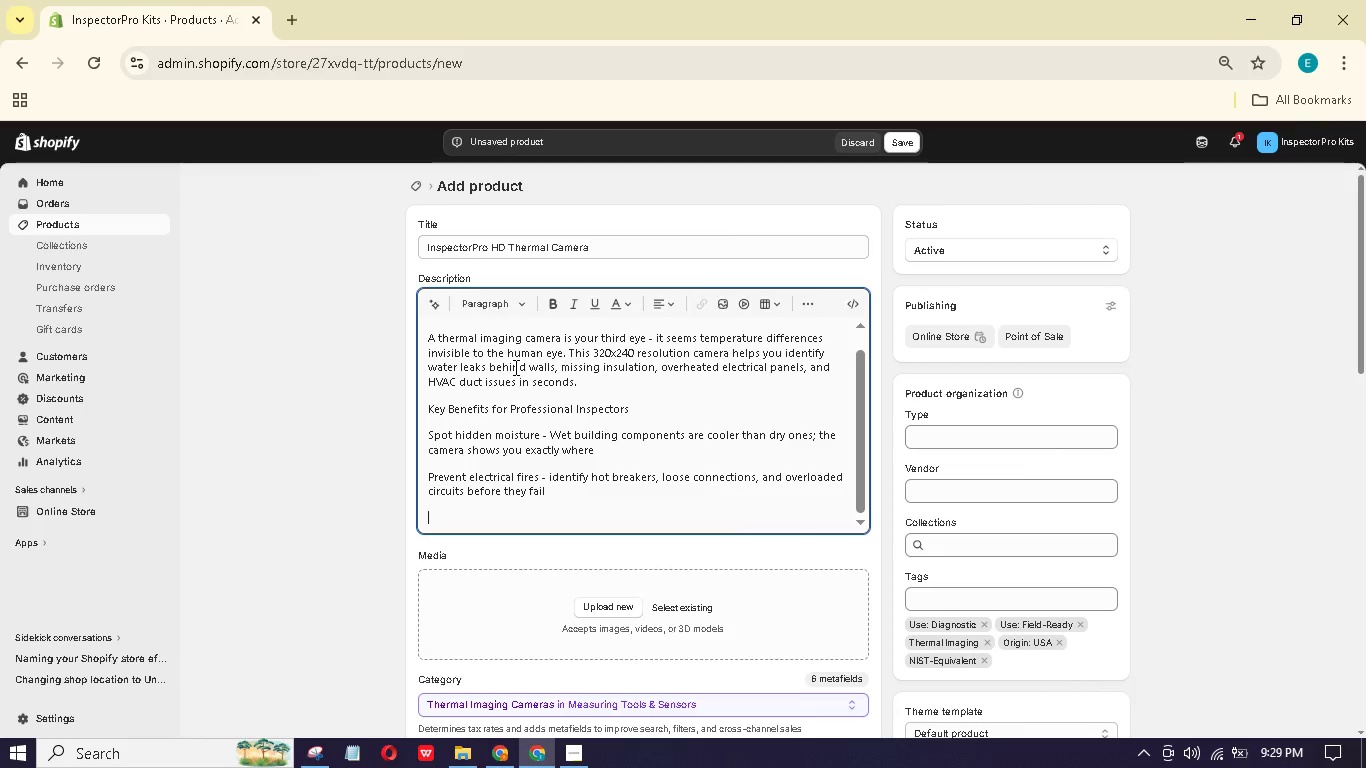 
type(Documn)
key(Backspace)
key(Backspace)
type(ent with confidene - Save images to SD card and include them in your inspection reports  visual proof)
 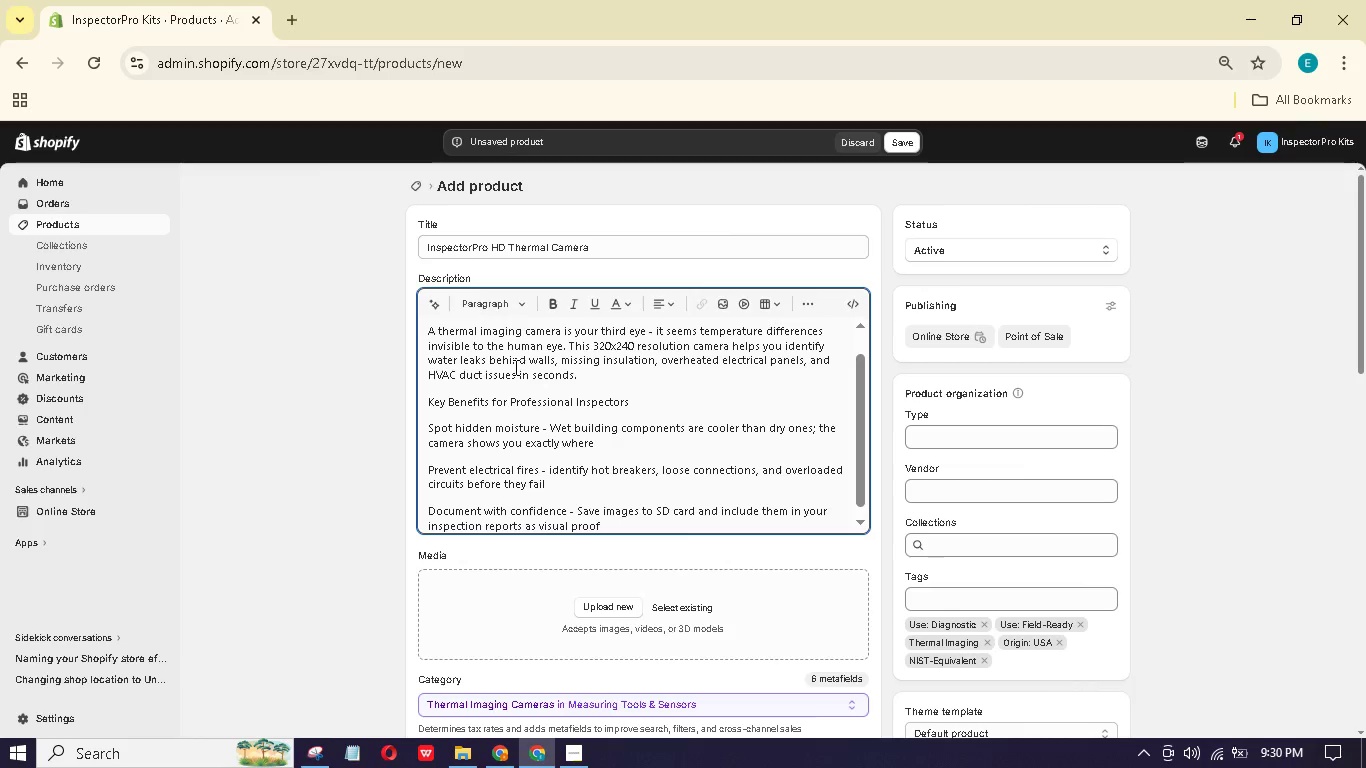 
key(Enter)
 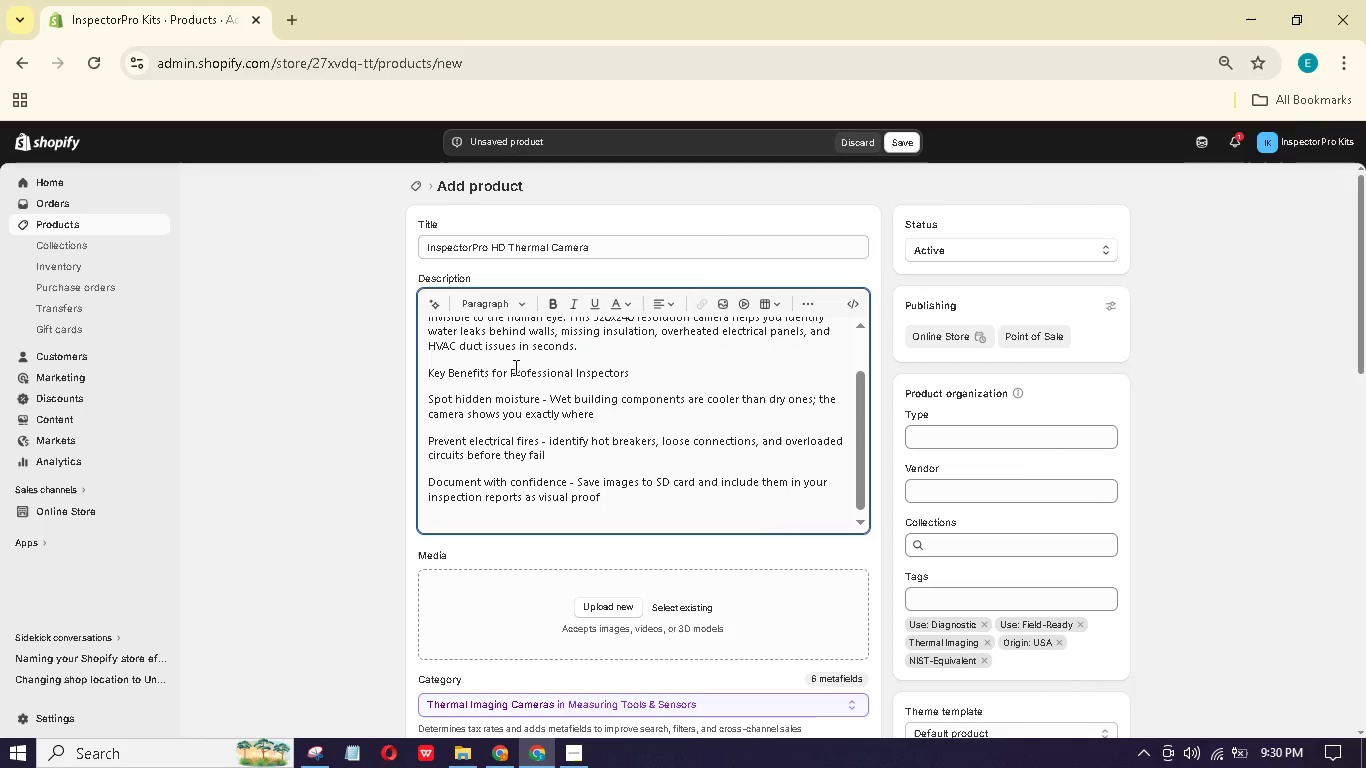 
type(Technical Specifications)
 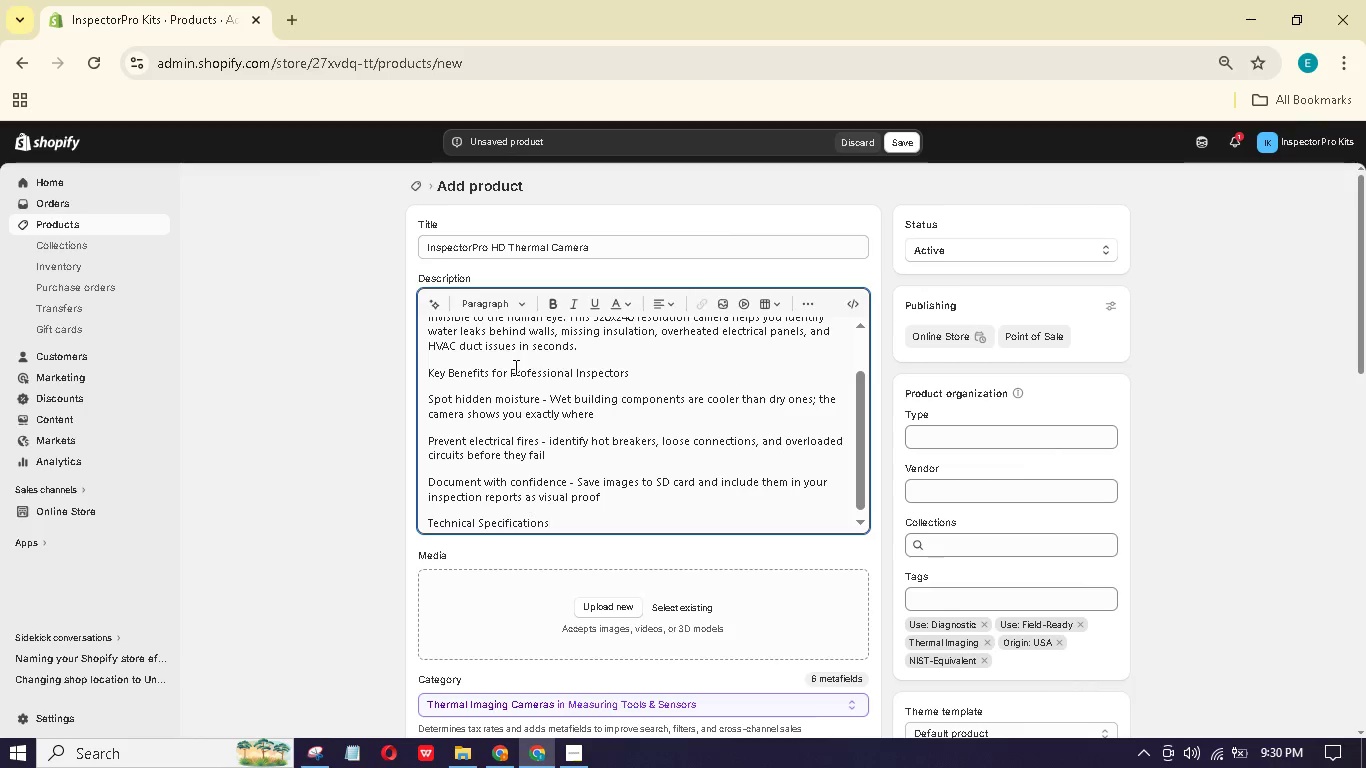 
key(Enter)
 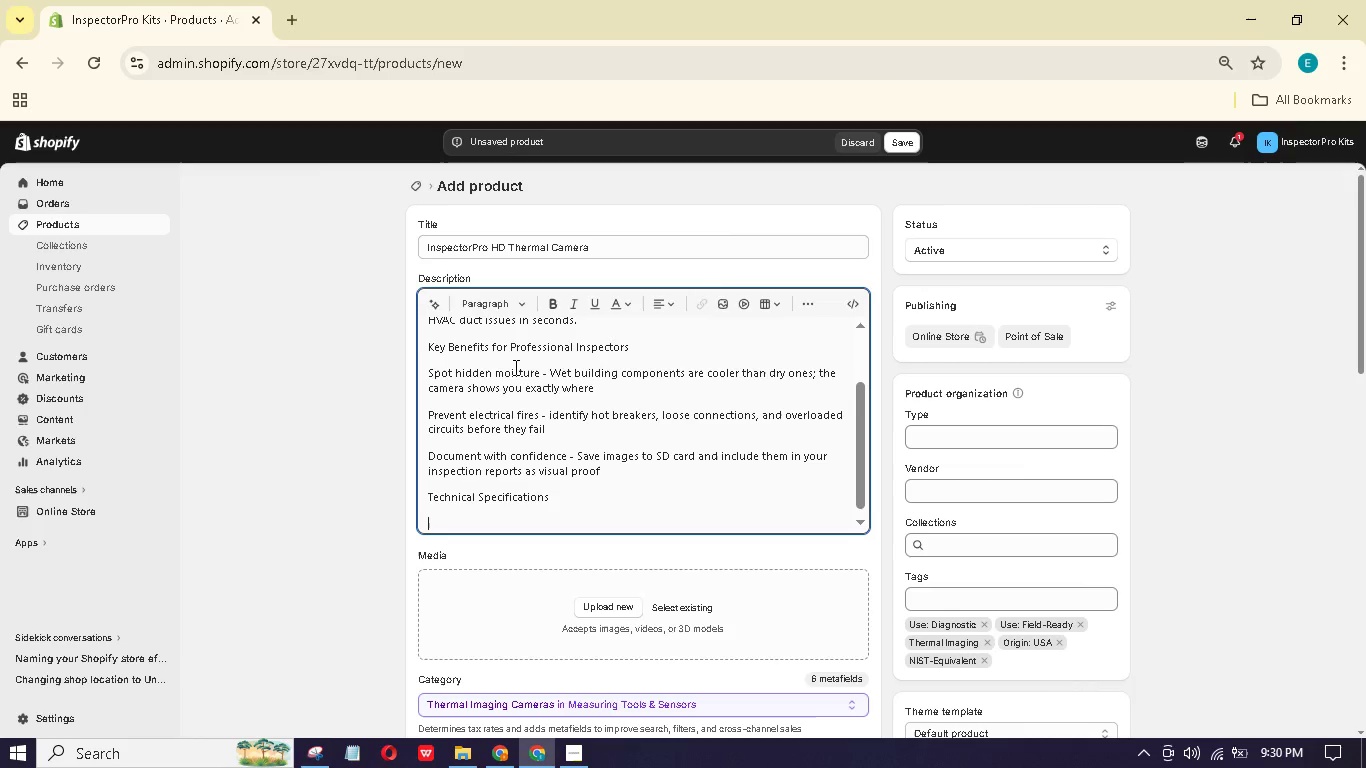 
hold_key(key=ShiftLeft, duration=0.36)
 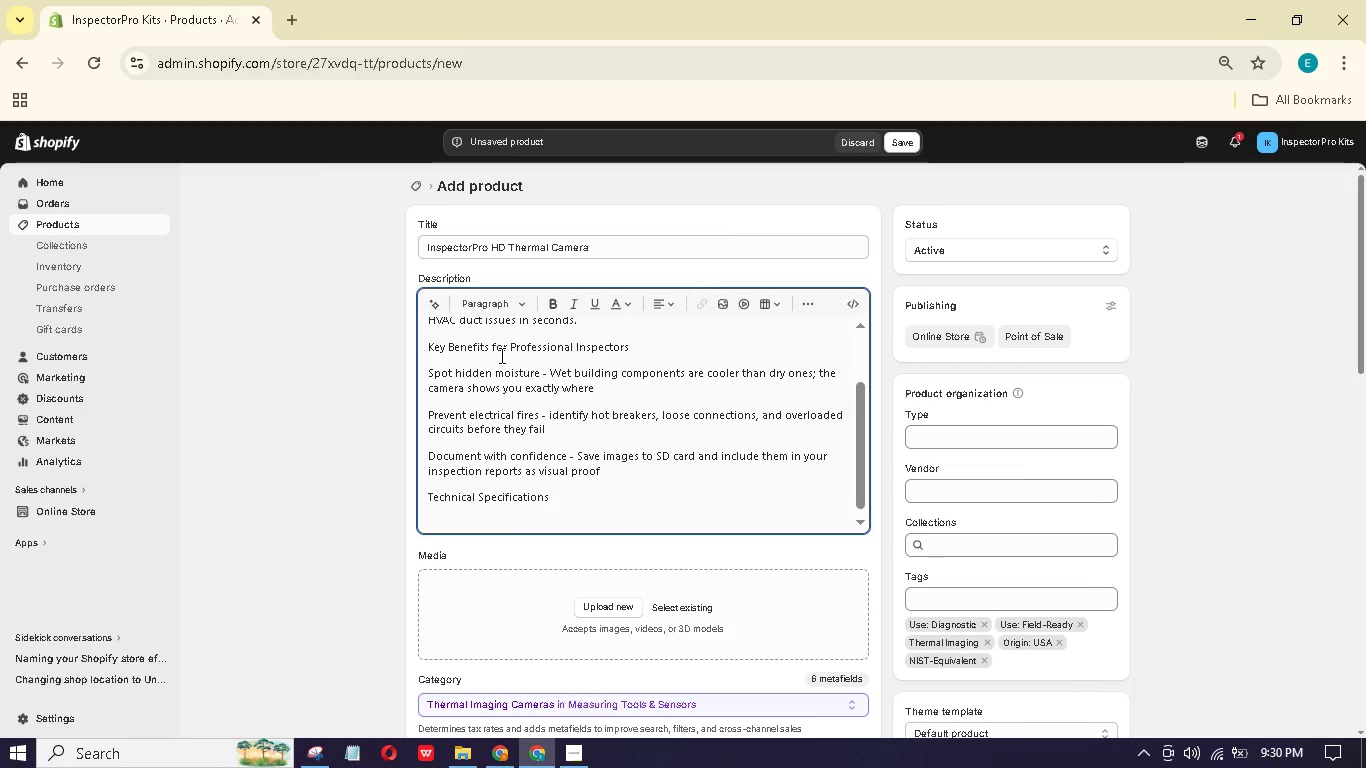 
type(Resolutin: 320x240 pixels)
 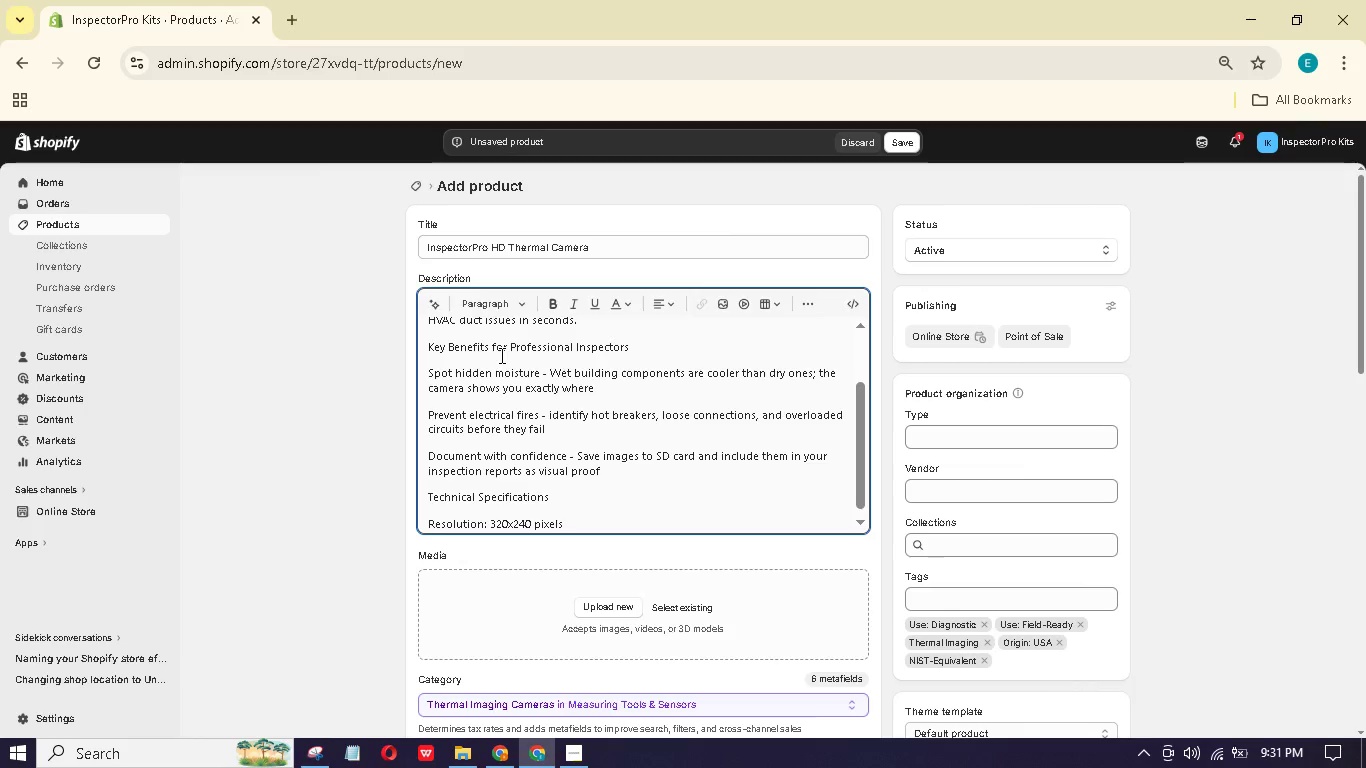 
key(Enter)
 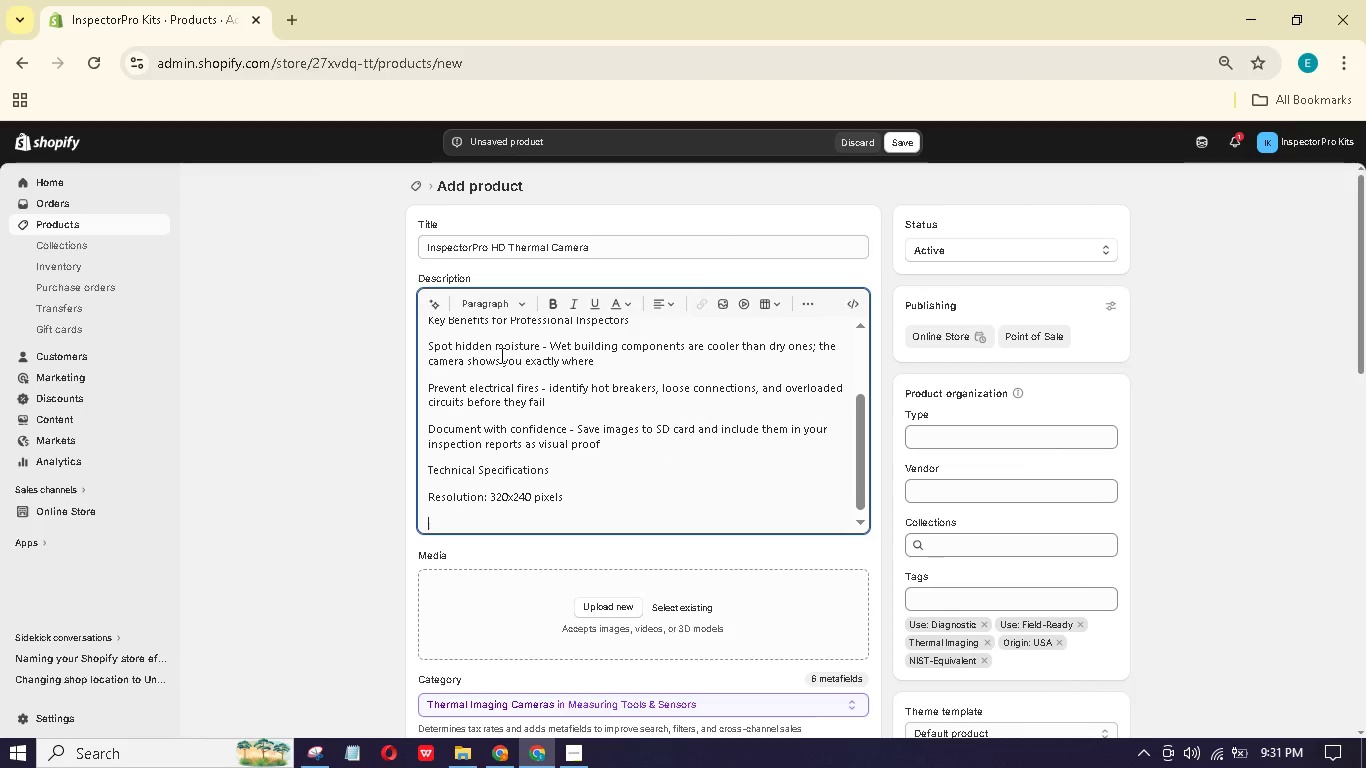 
type(Thermal sensitivity: <0.05 c - detects)
 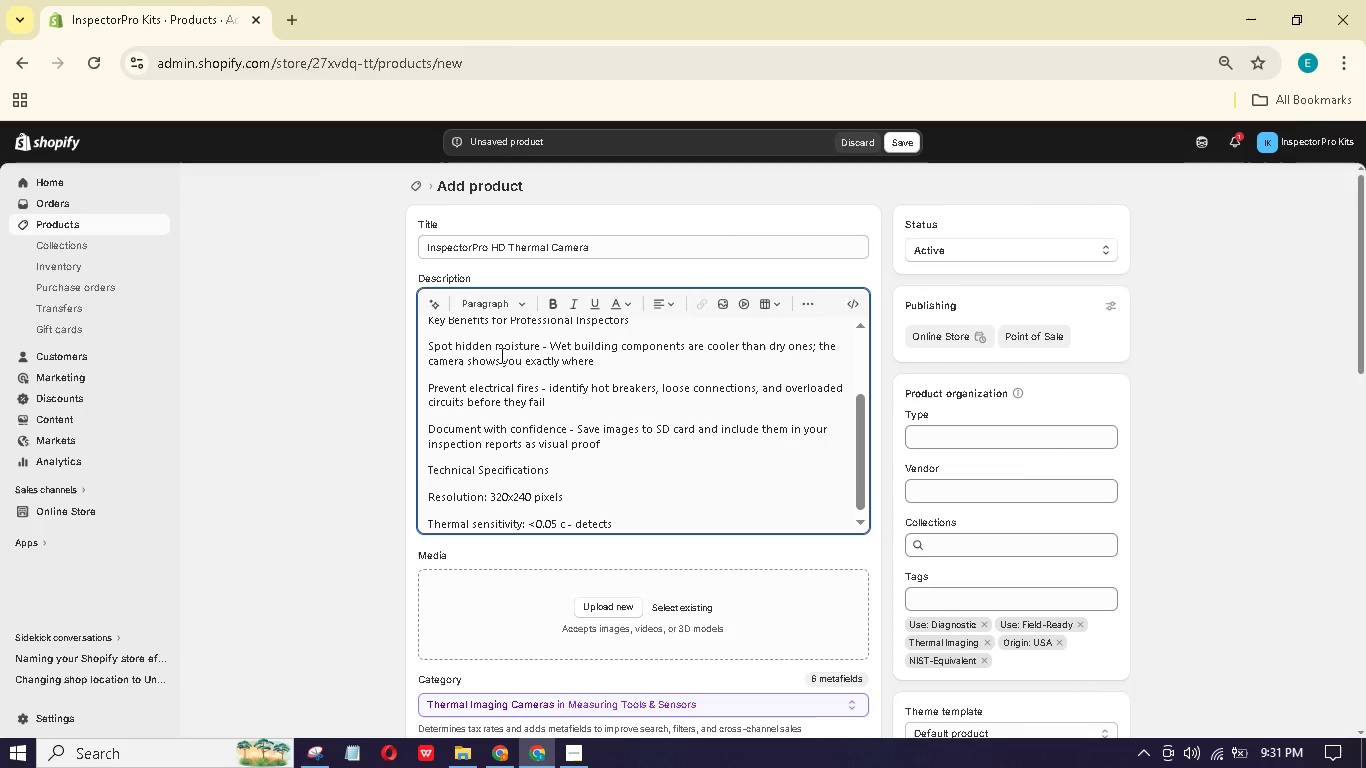 
type( tiny)
 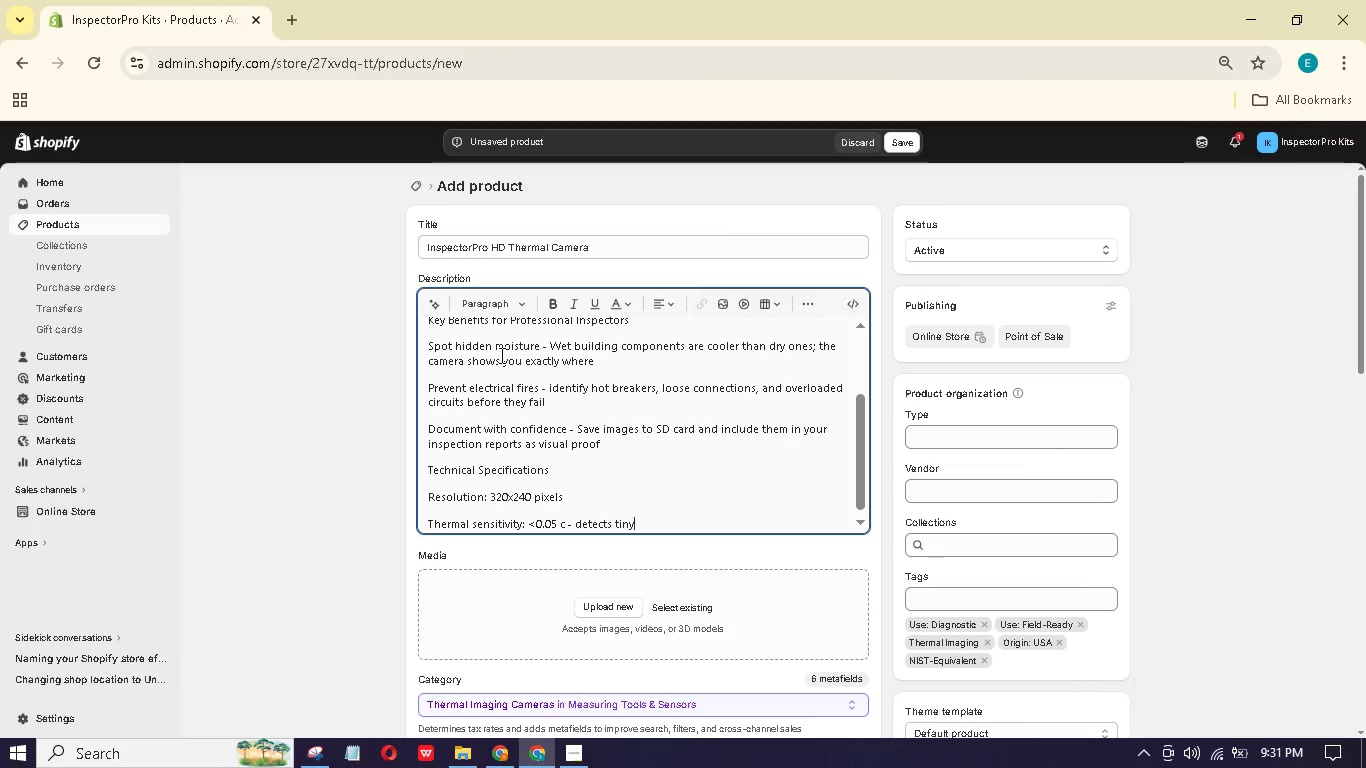 
type( temperature differences)
 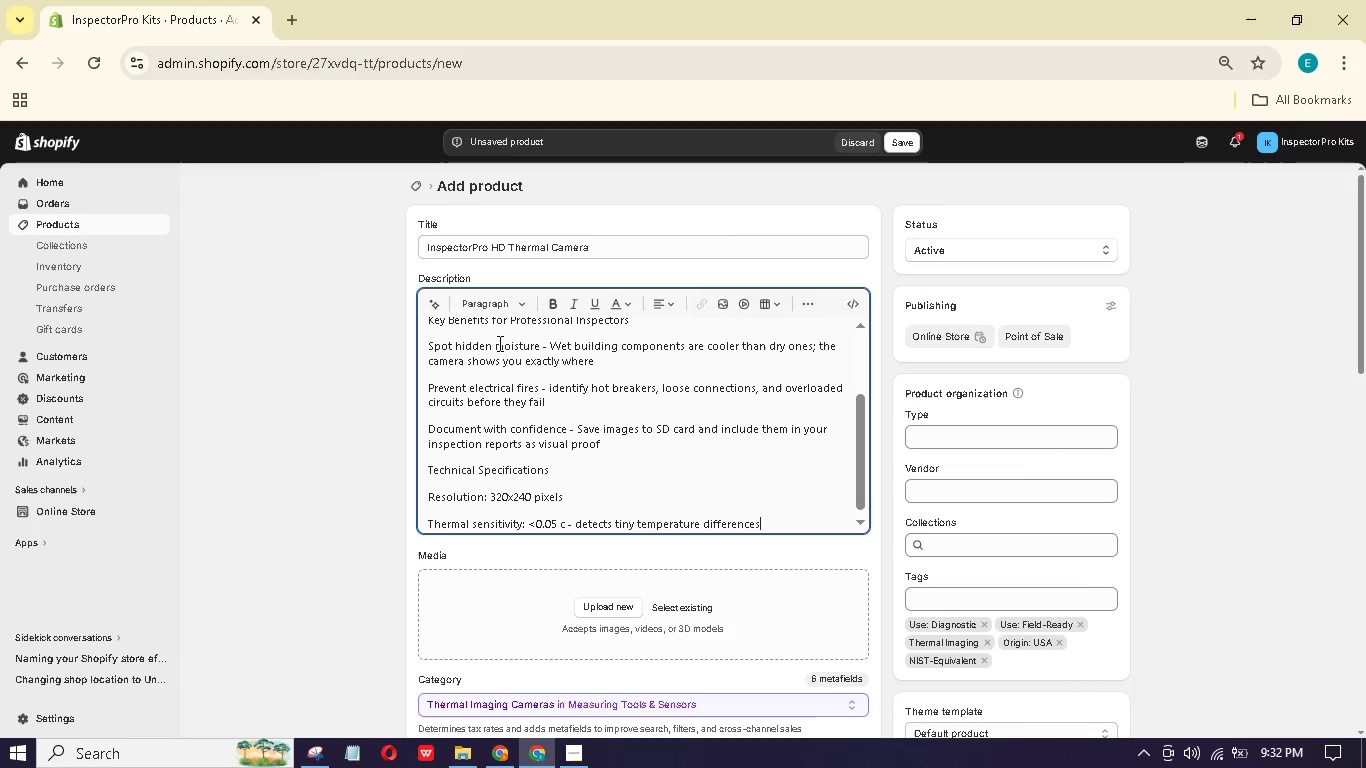 
wait(23.06)
 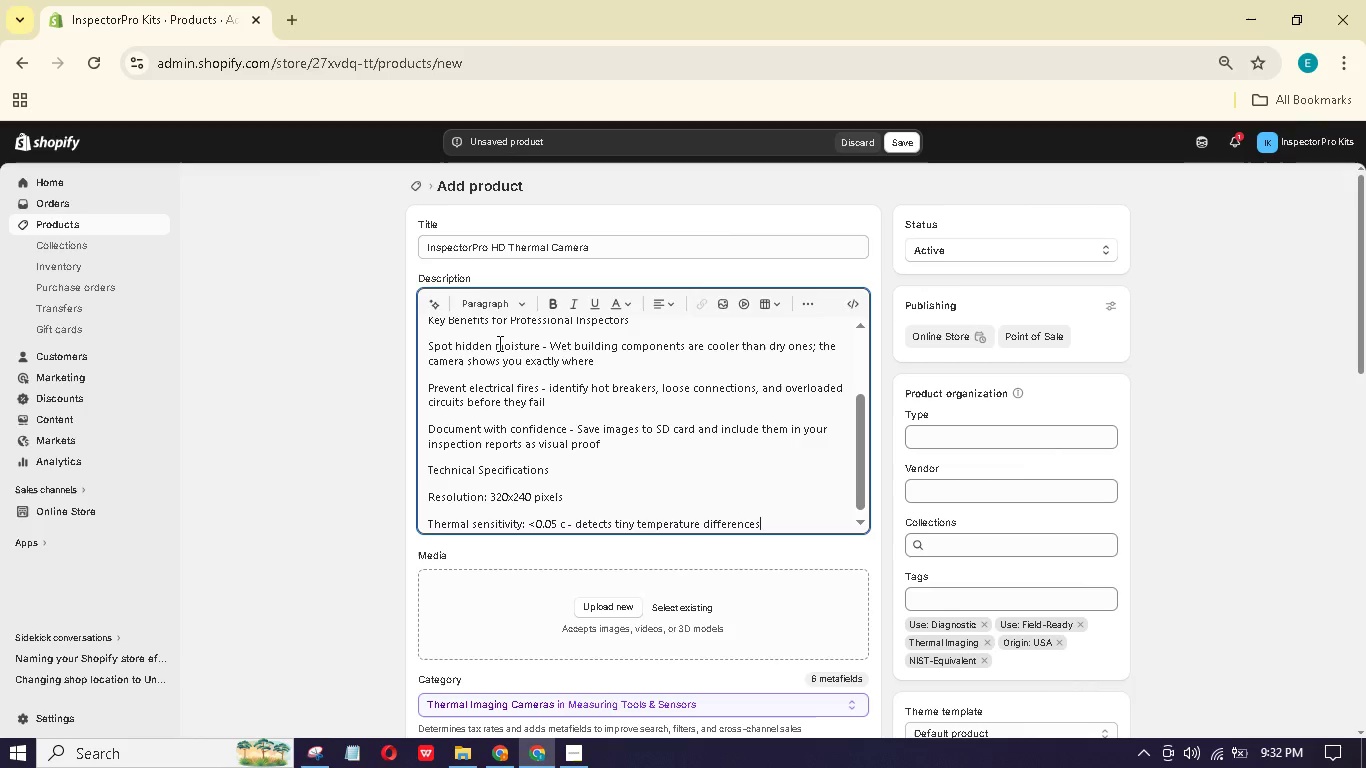 
key(Enter)
 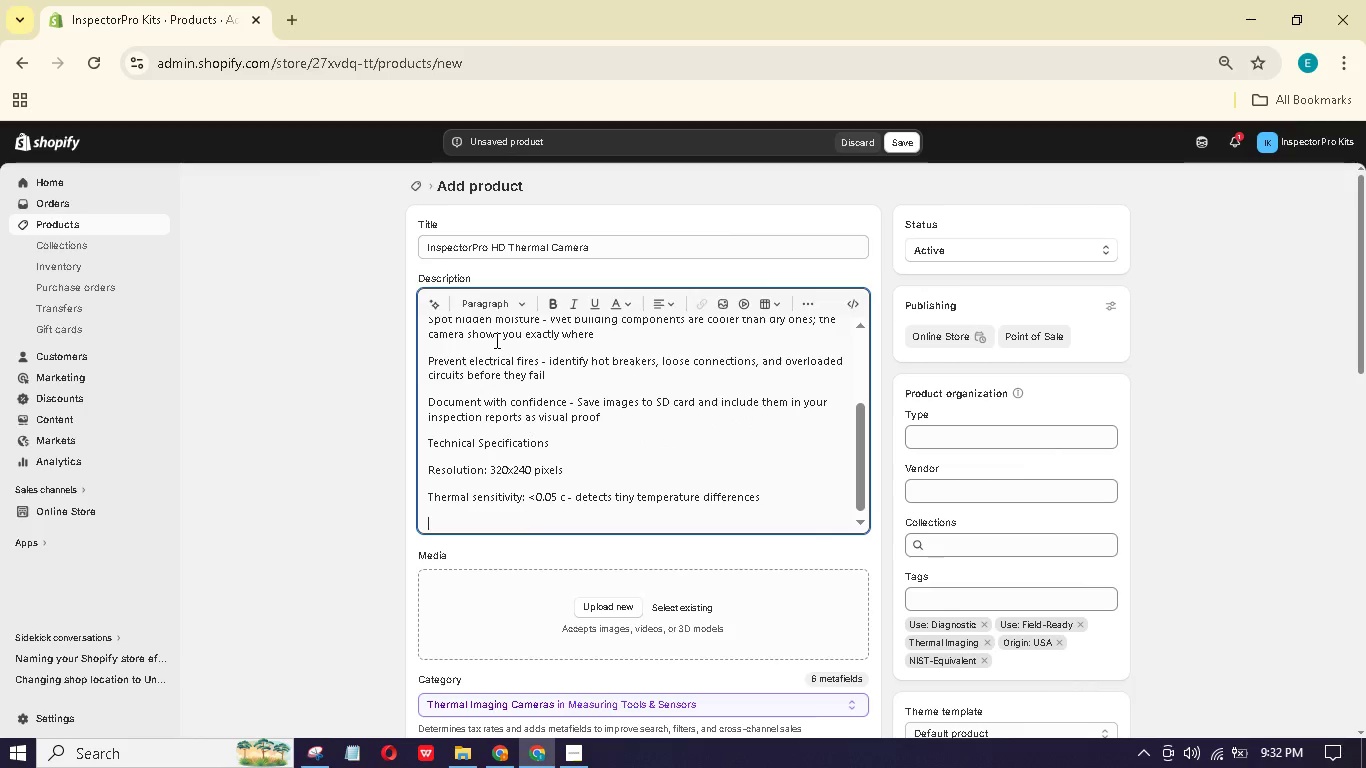 
type(Temperature range - )
 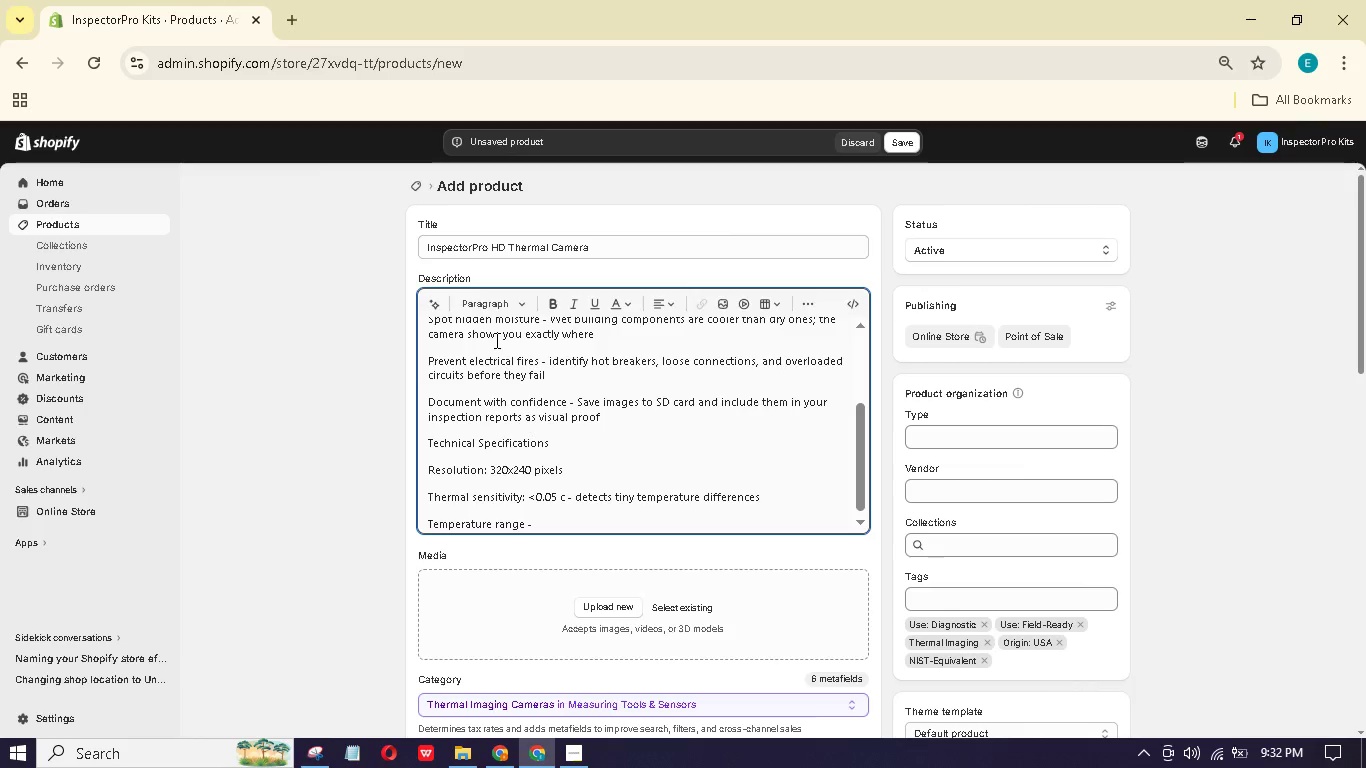 
wait(10.33)
 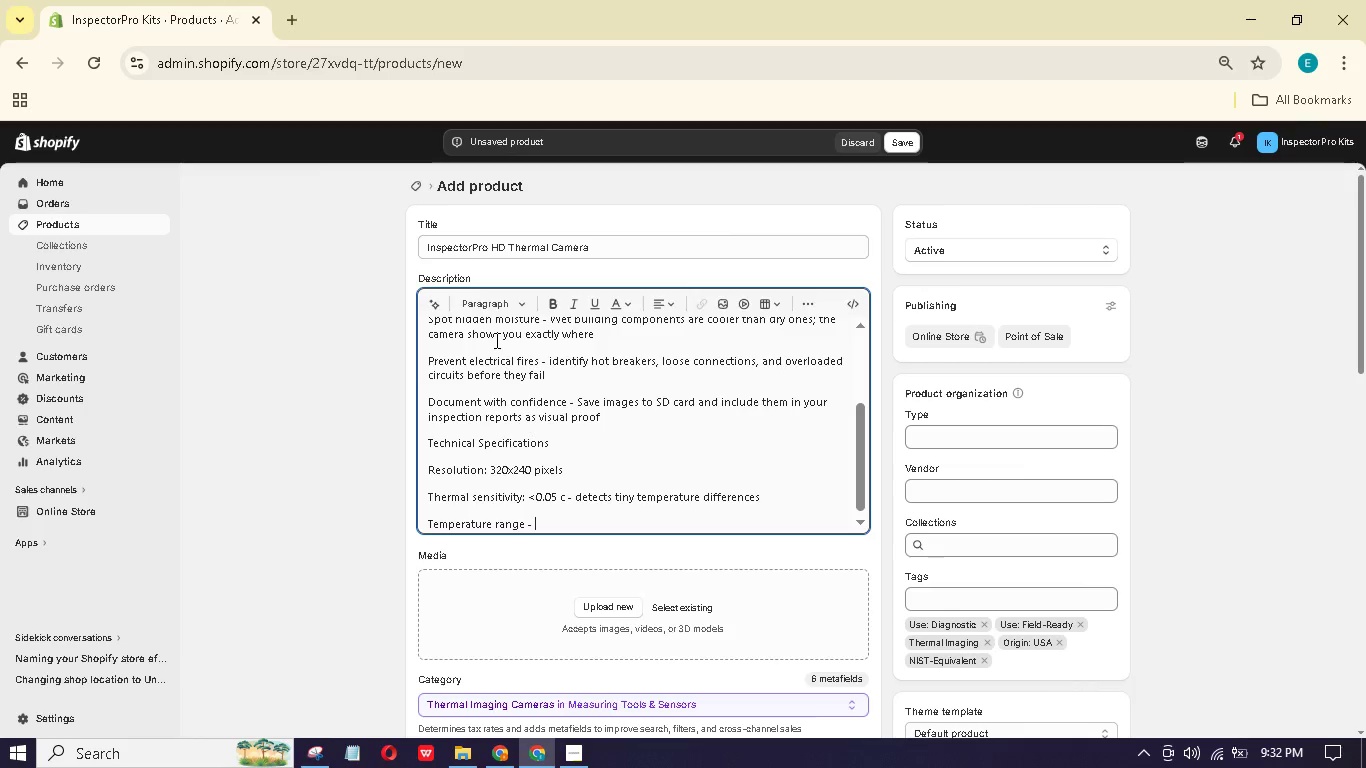 
type(: -4 f to 752 f)
 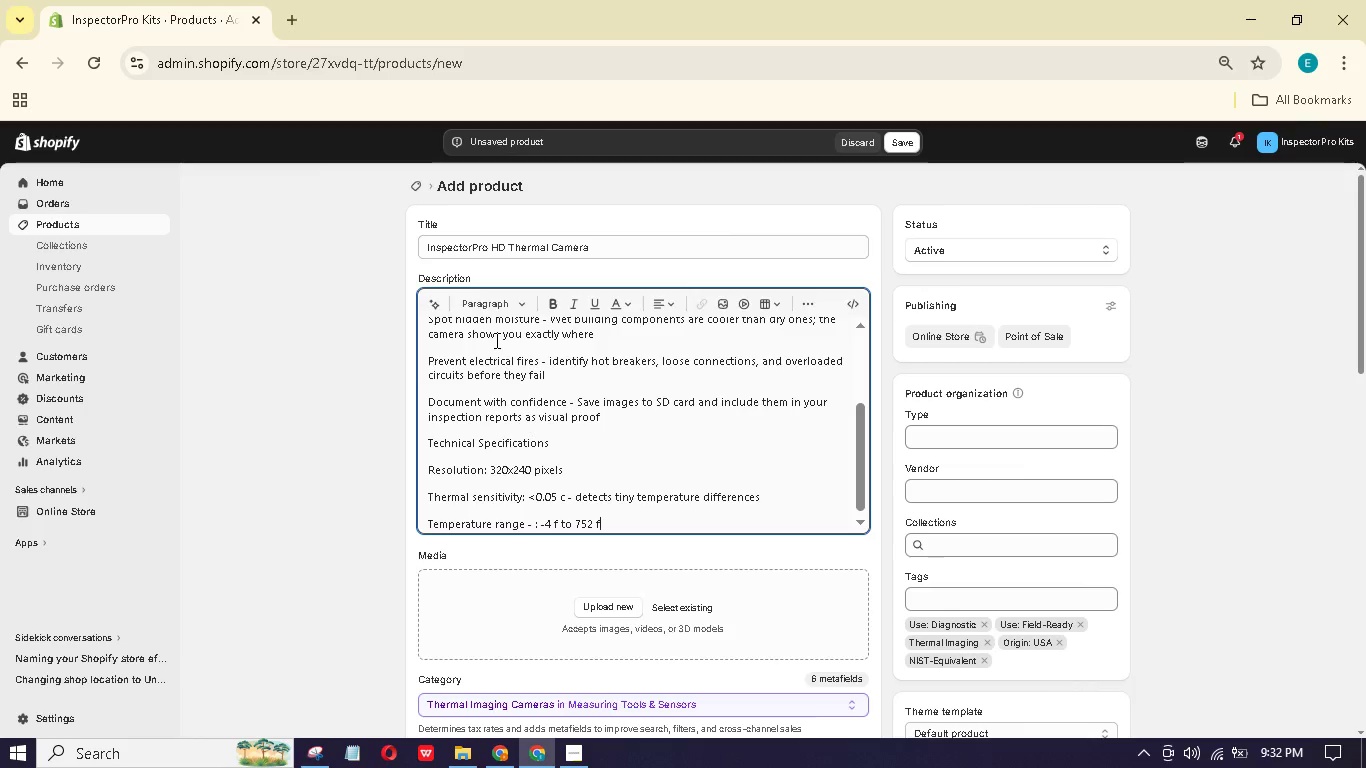 
key(Enter)
 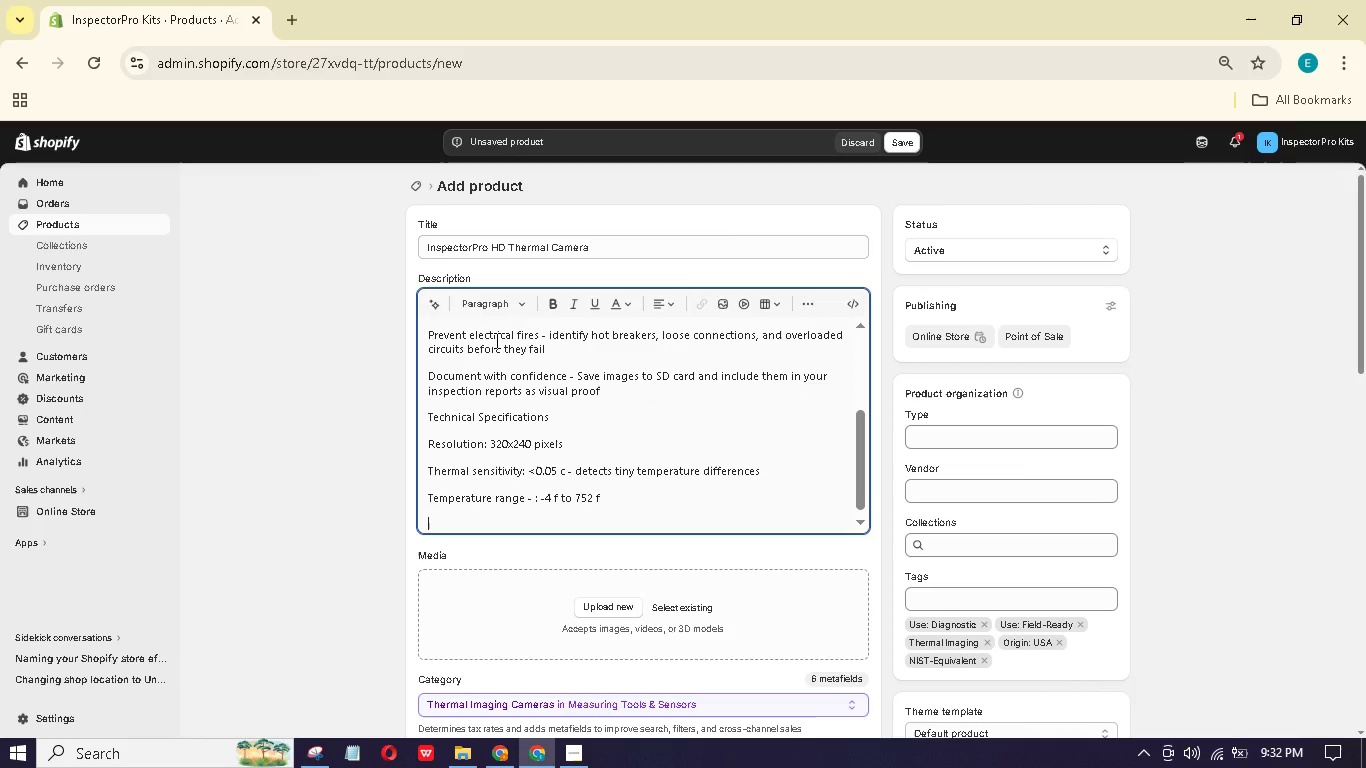 
type(Refresh rate: 25HZ - smooth, real-time imaging)
 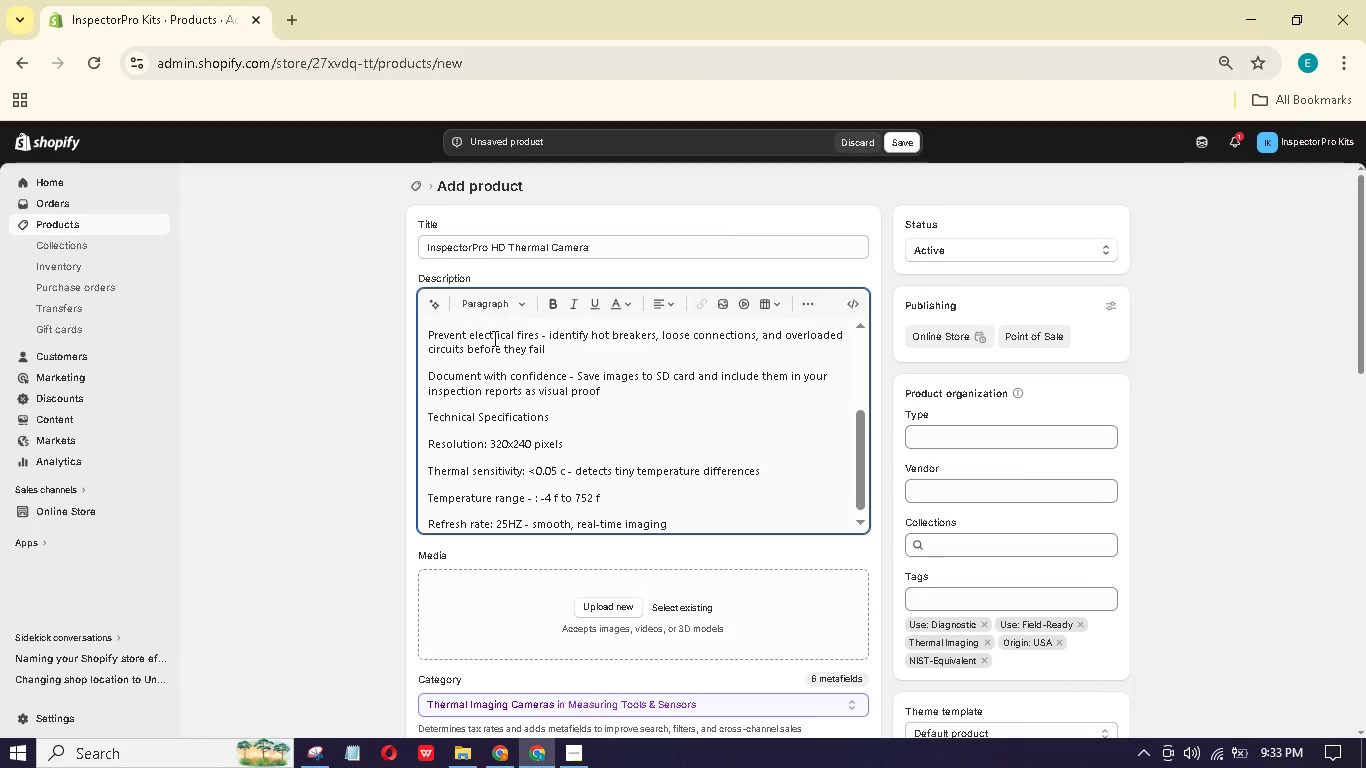 
key(Enter)
 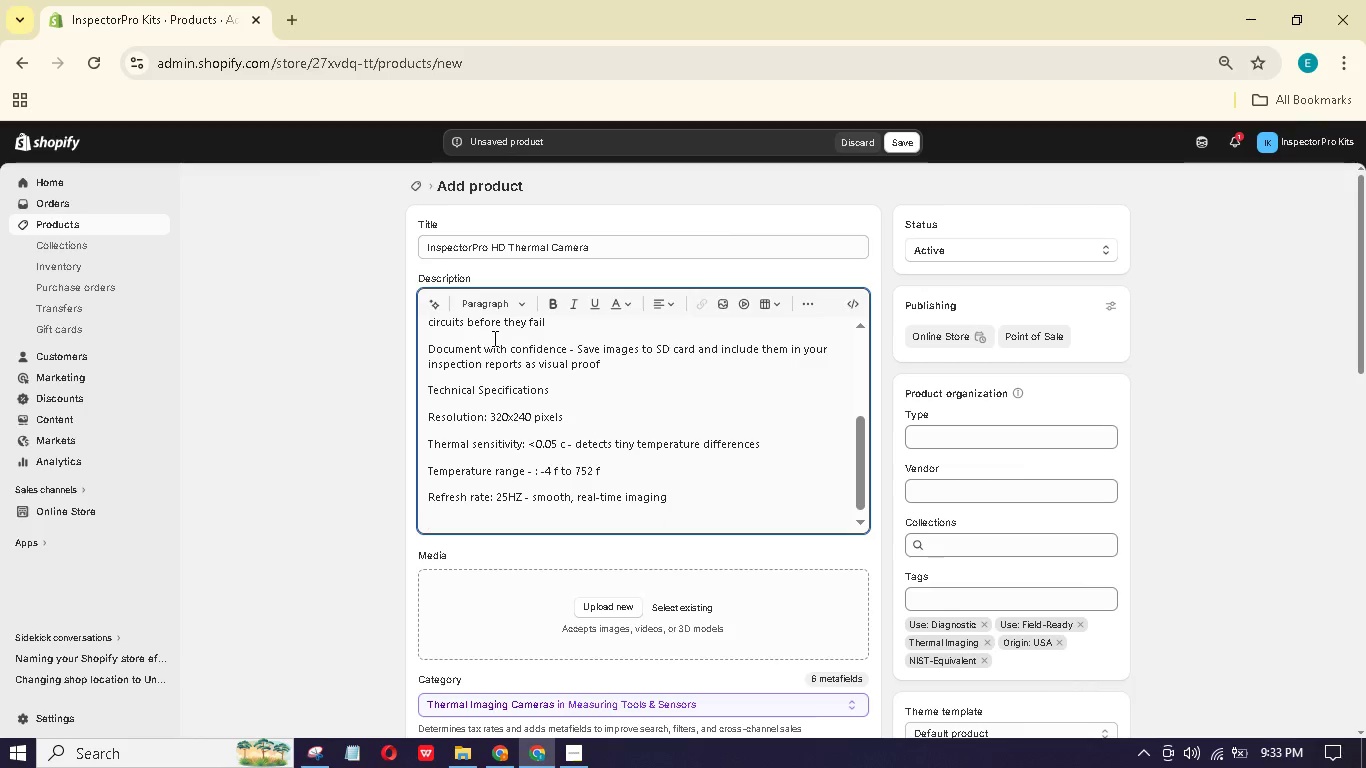 
type(Visual camera: 2MP for dual-image ovrlay)
 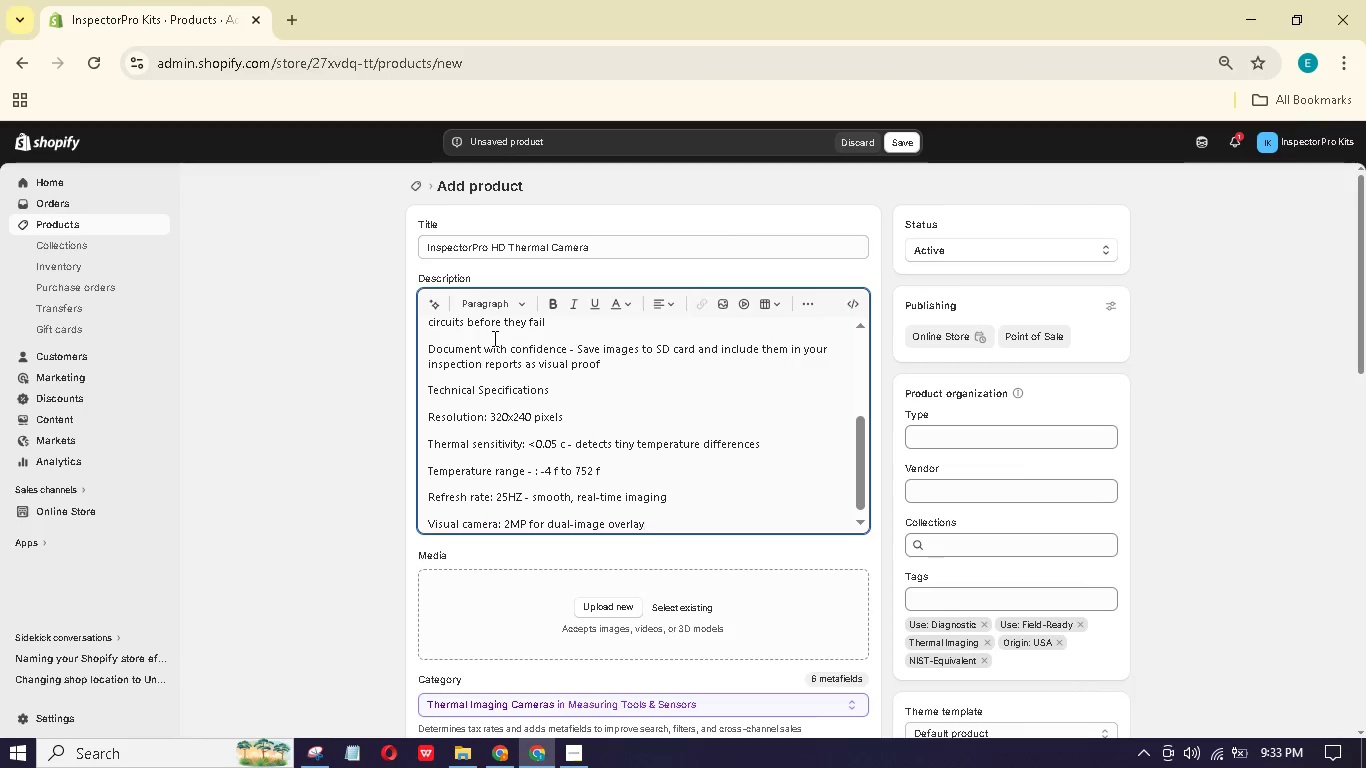 
key(Enter)
 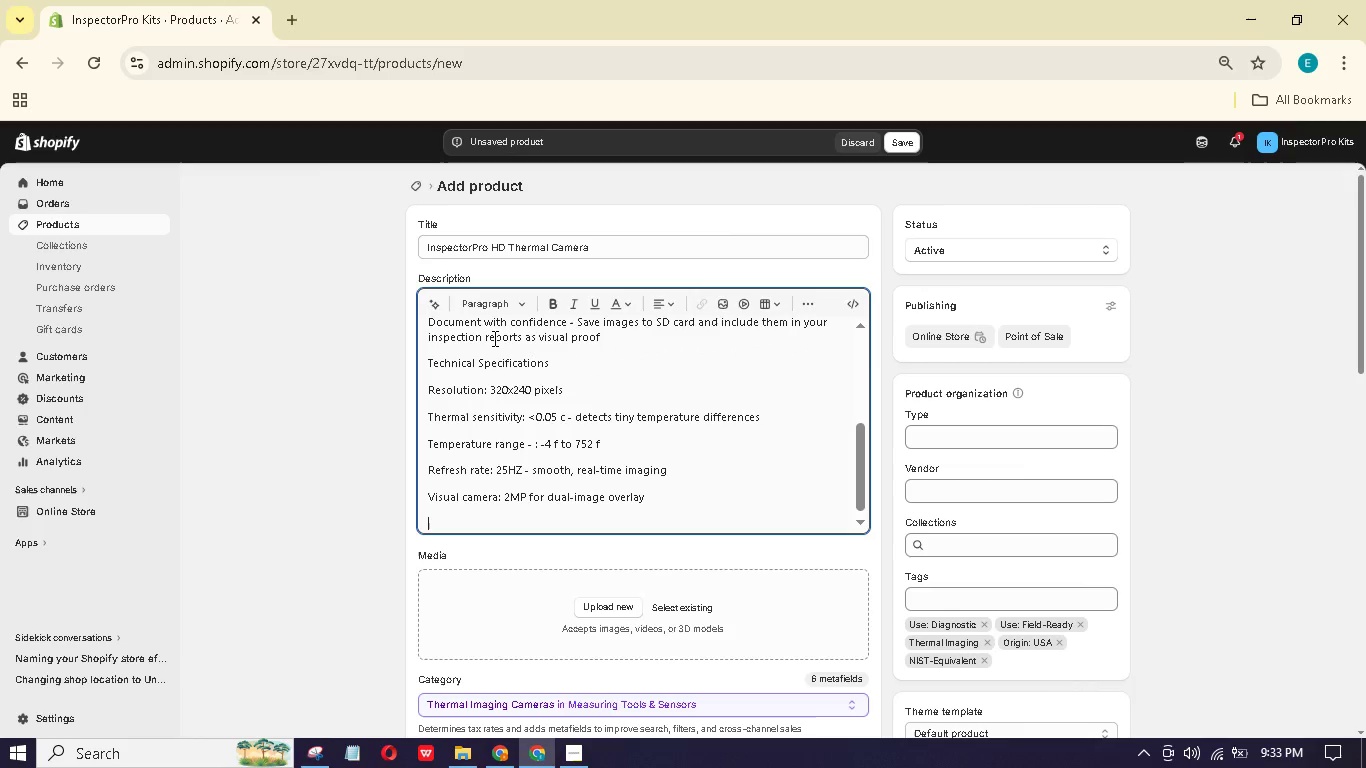 
type(What's in the Box)
 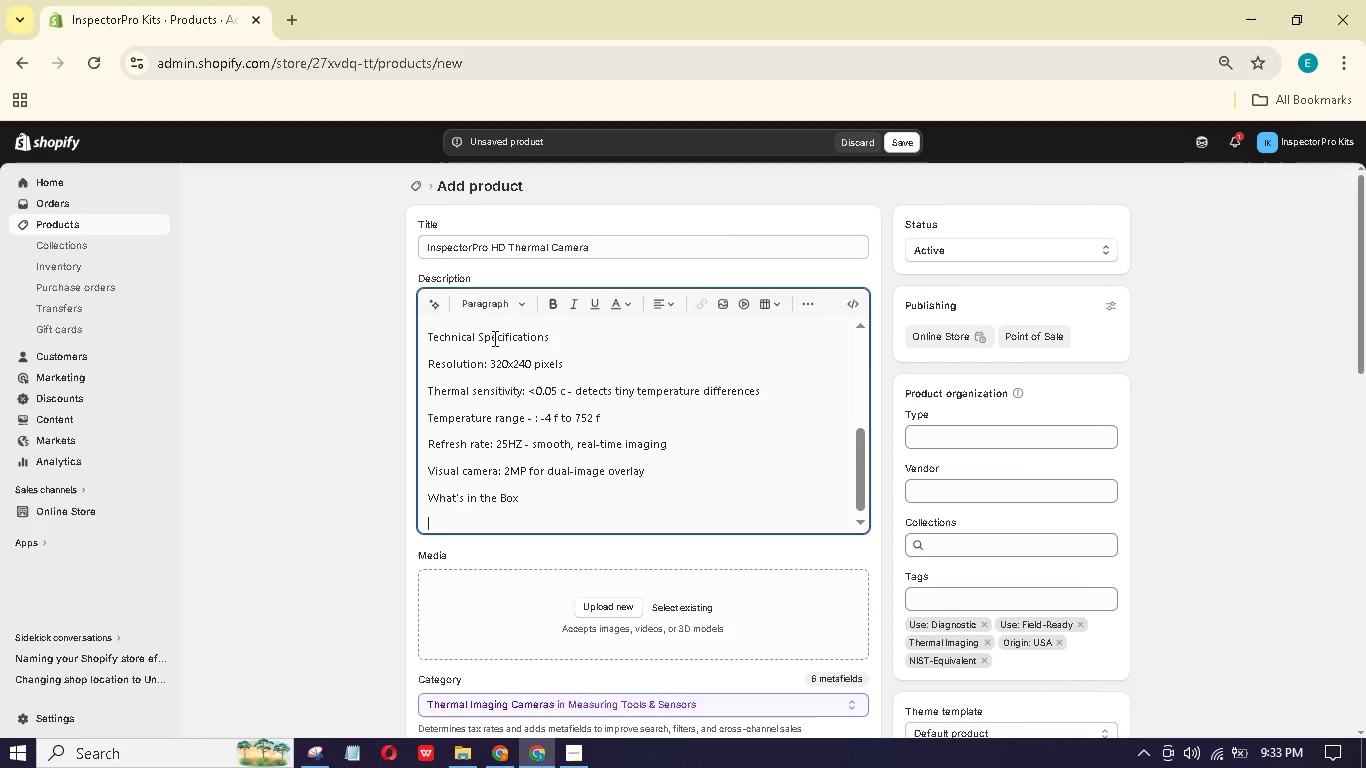 
 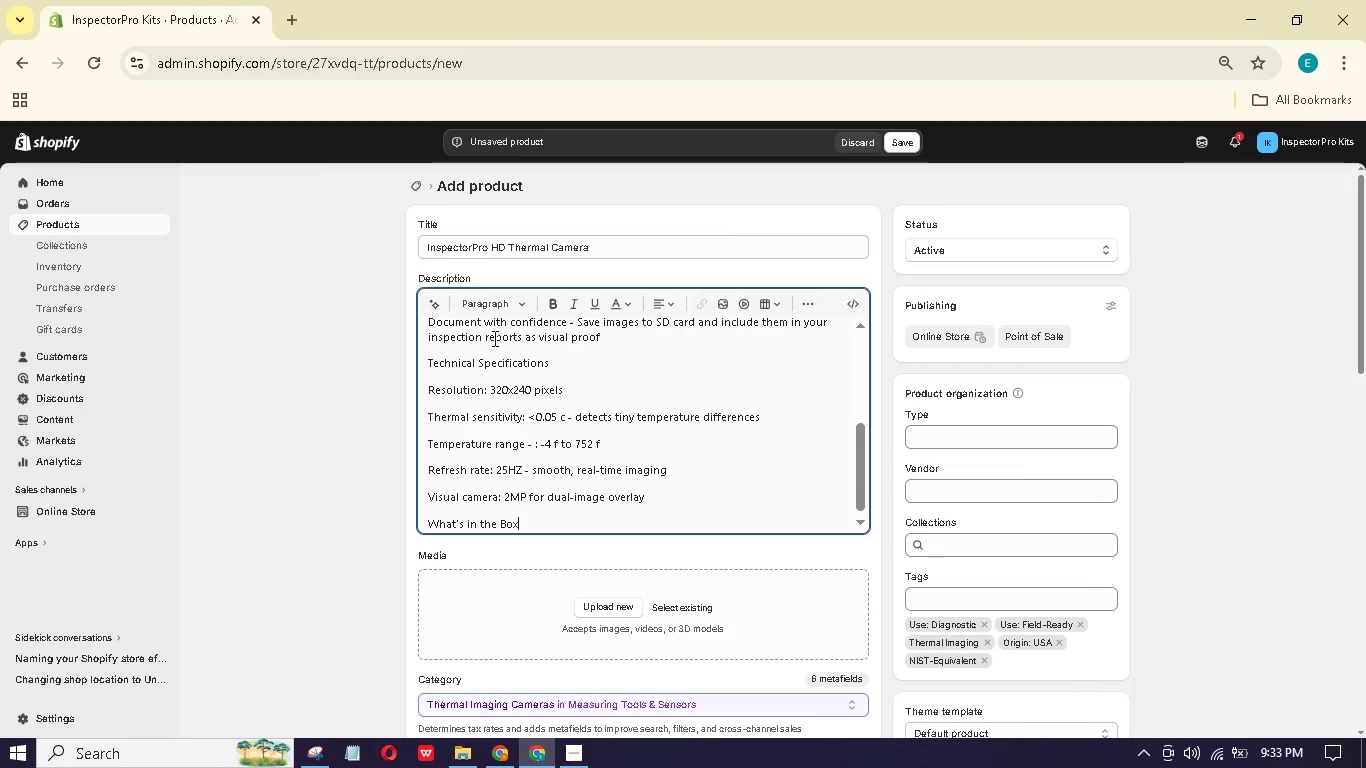 
key(Enter)
 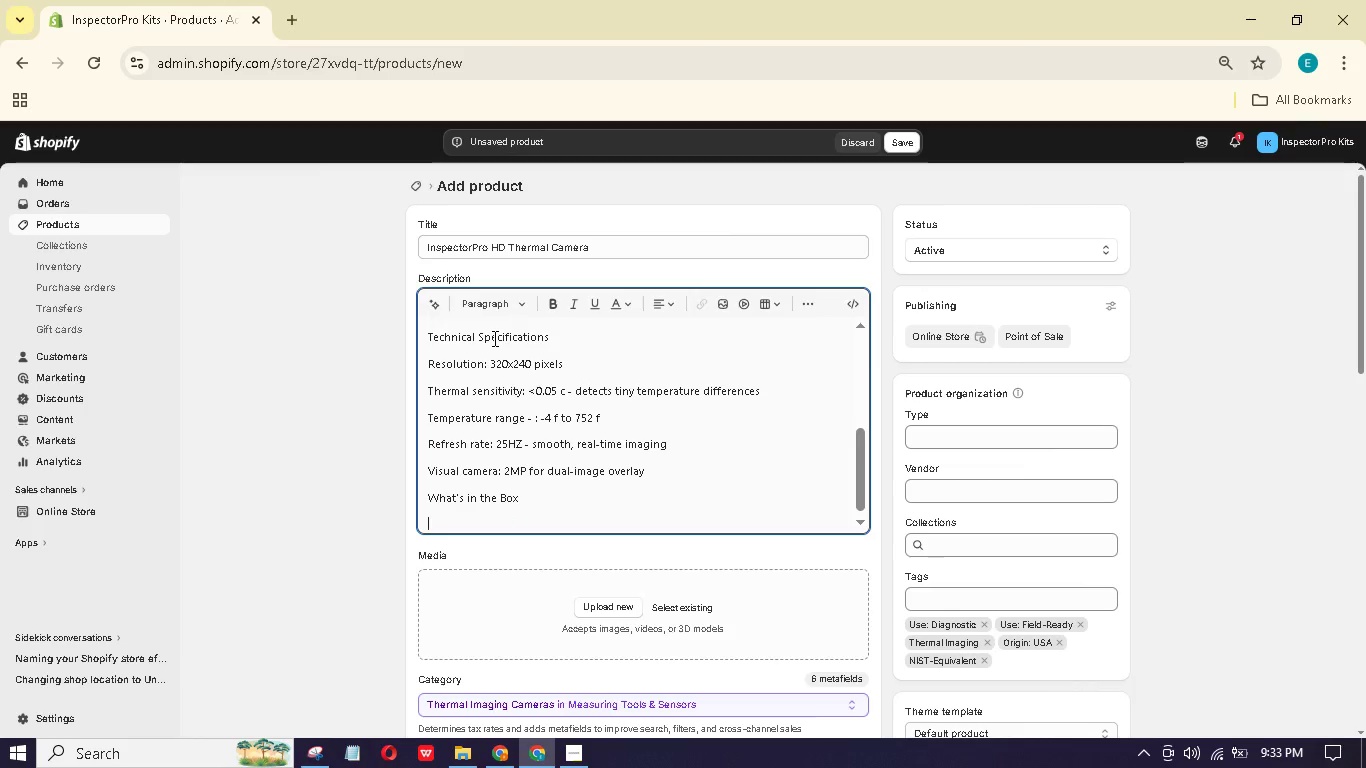 
type(Thermal camera ith 320x240 resolution )
 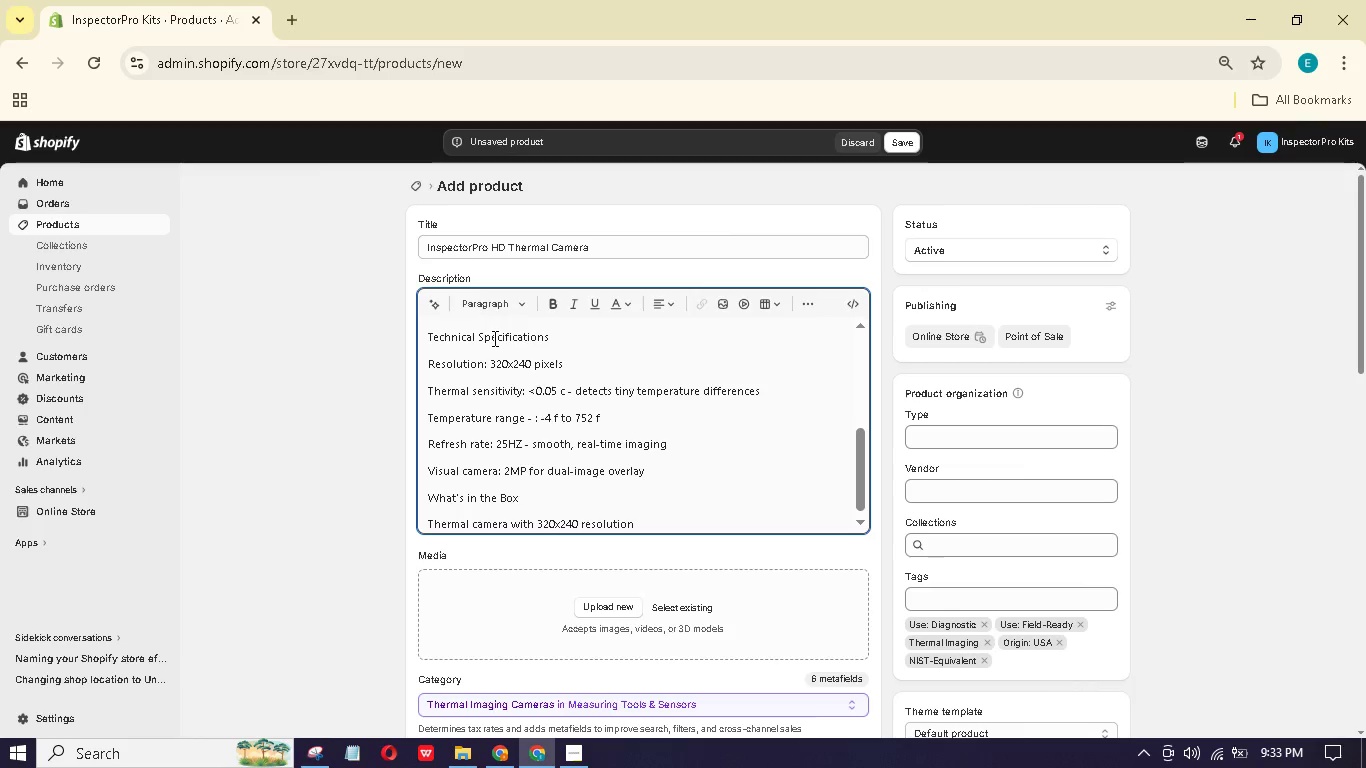 
hold_key(key=W, duration=0.34)
 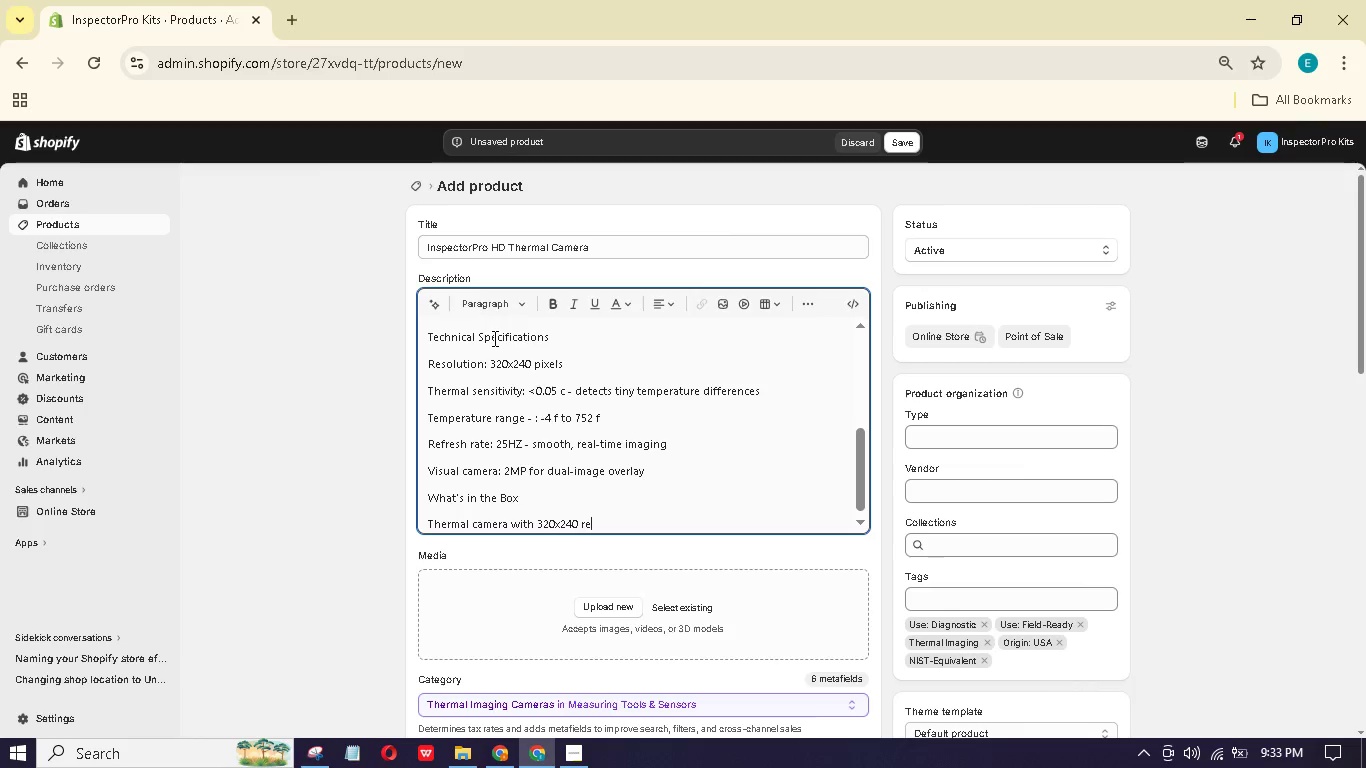 
key(Enter)
 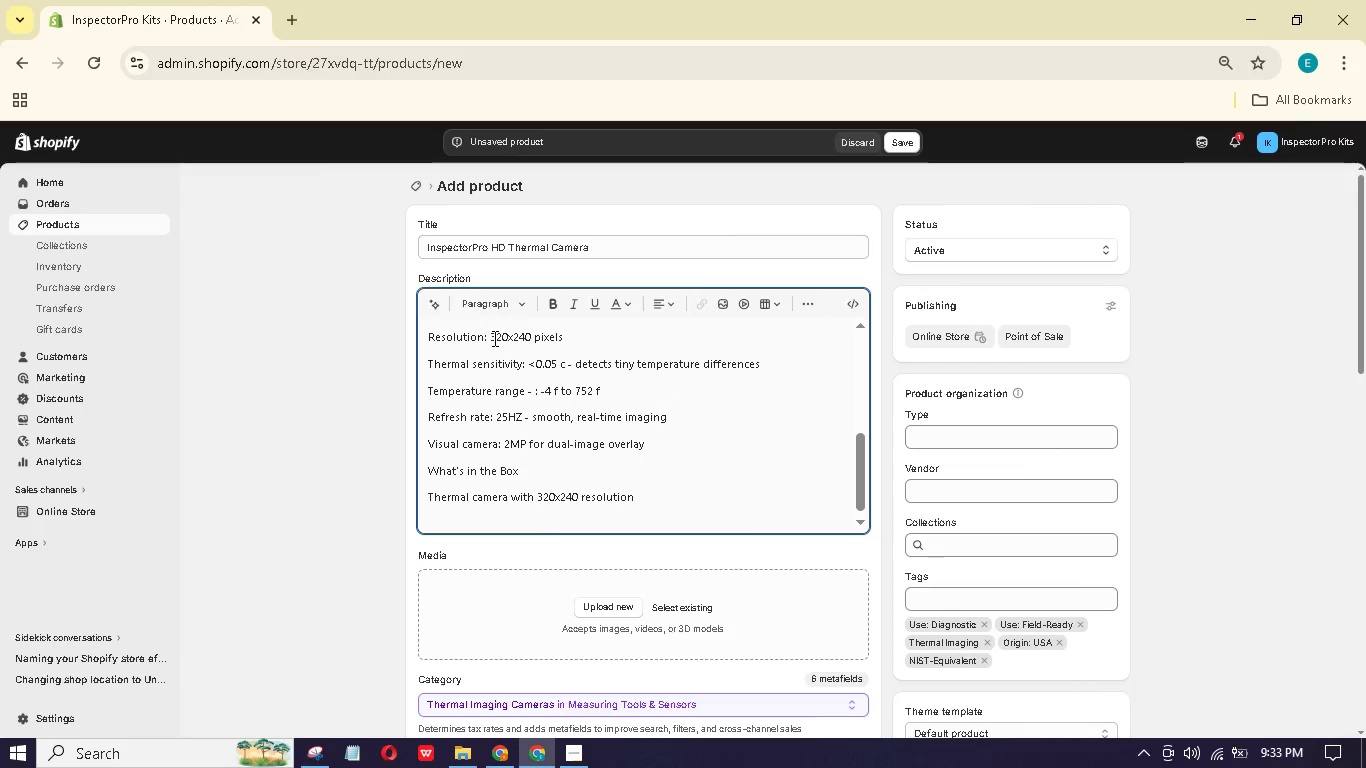 
type(2MP visual camera for dual-image capture)
 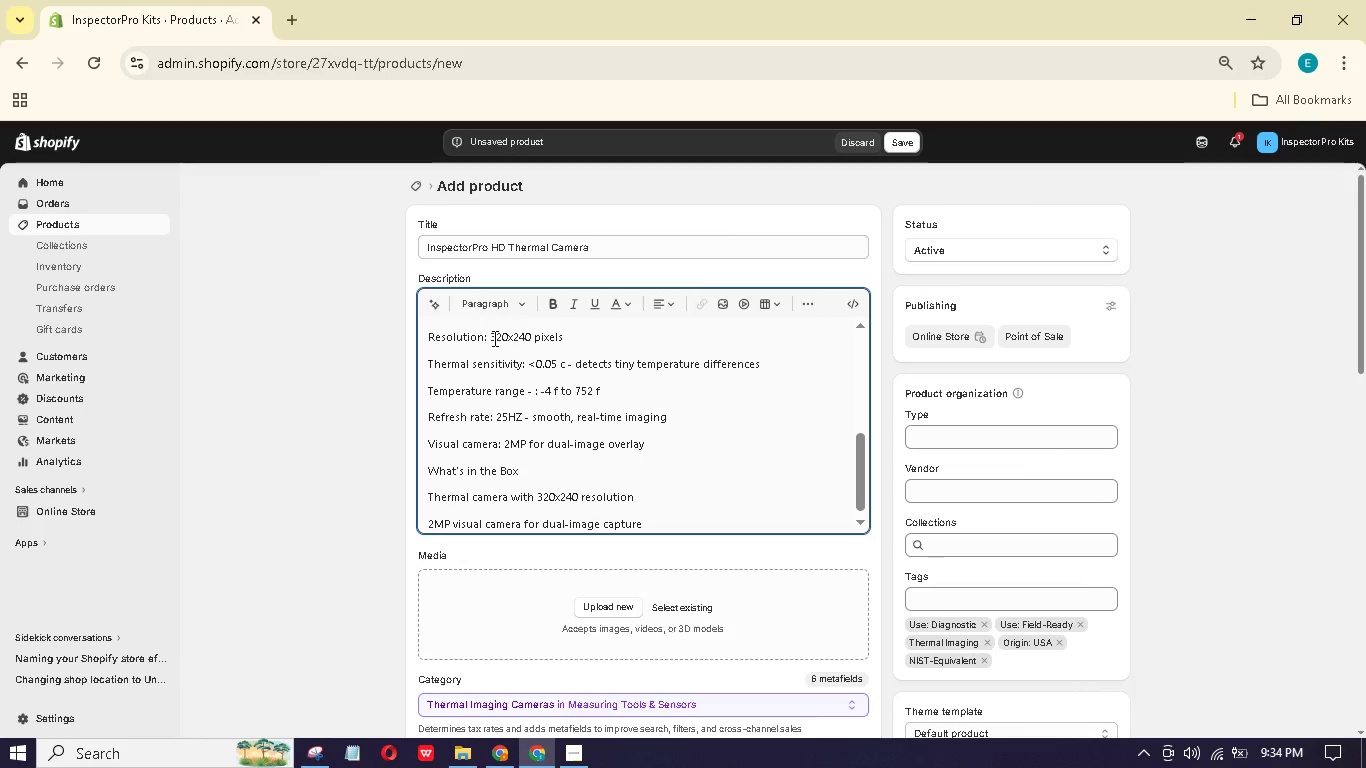 
key(Enter)
 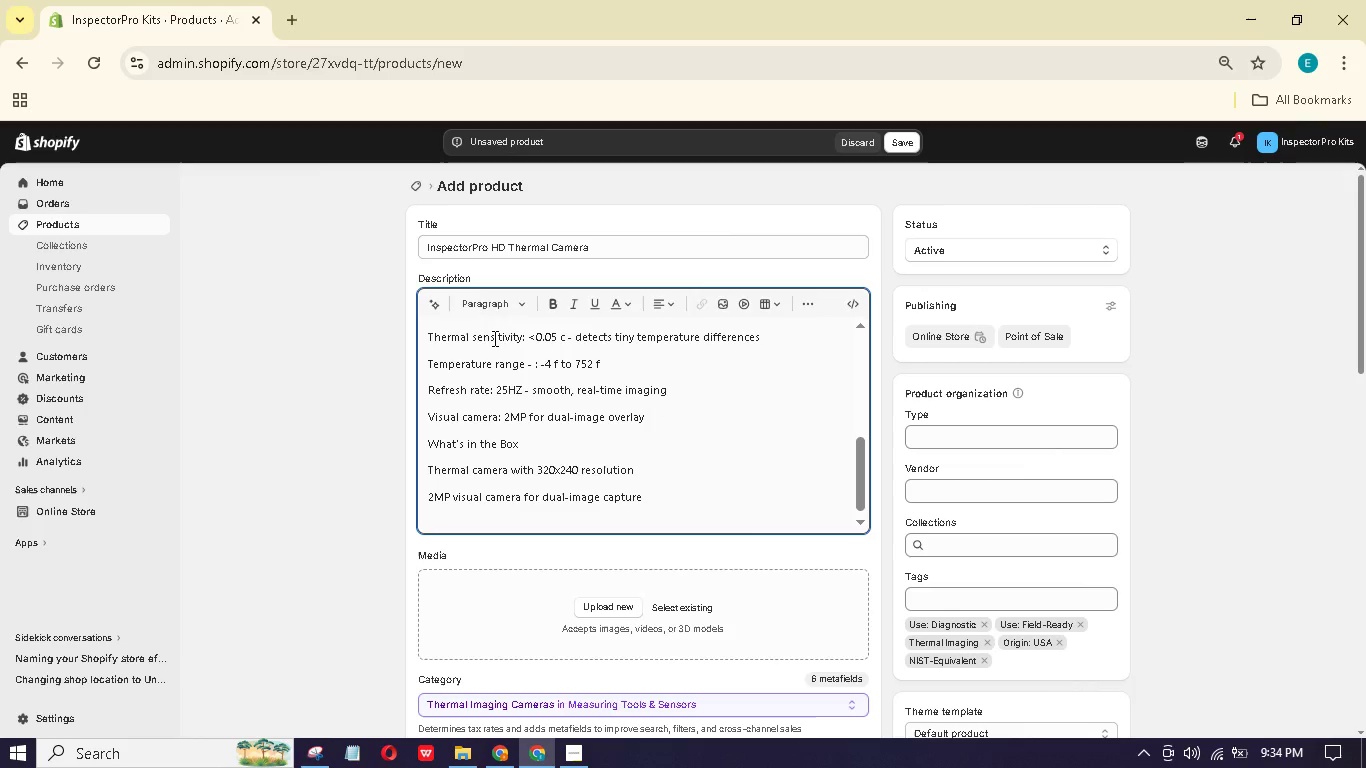 
type(Rechargable )
key(Backspace)
key(Backspace)
key(Backspace)
key(Backspace)
key(Backspace)
type(eable lithium battery)
 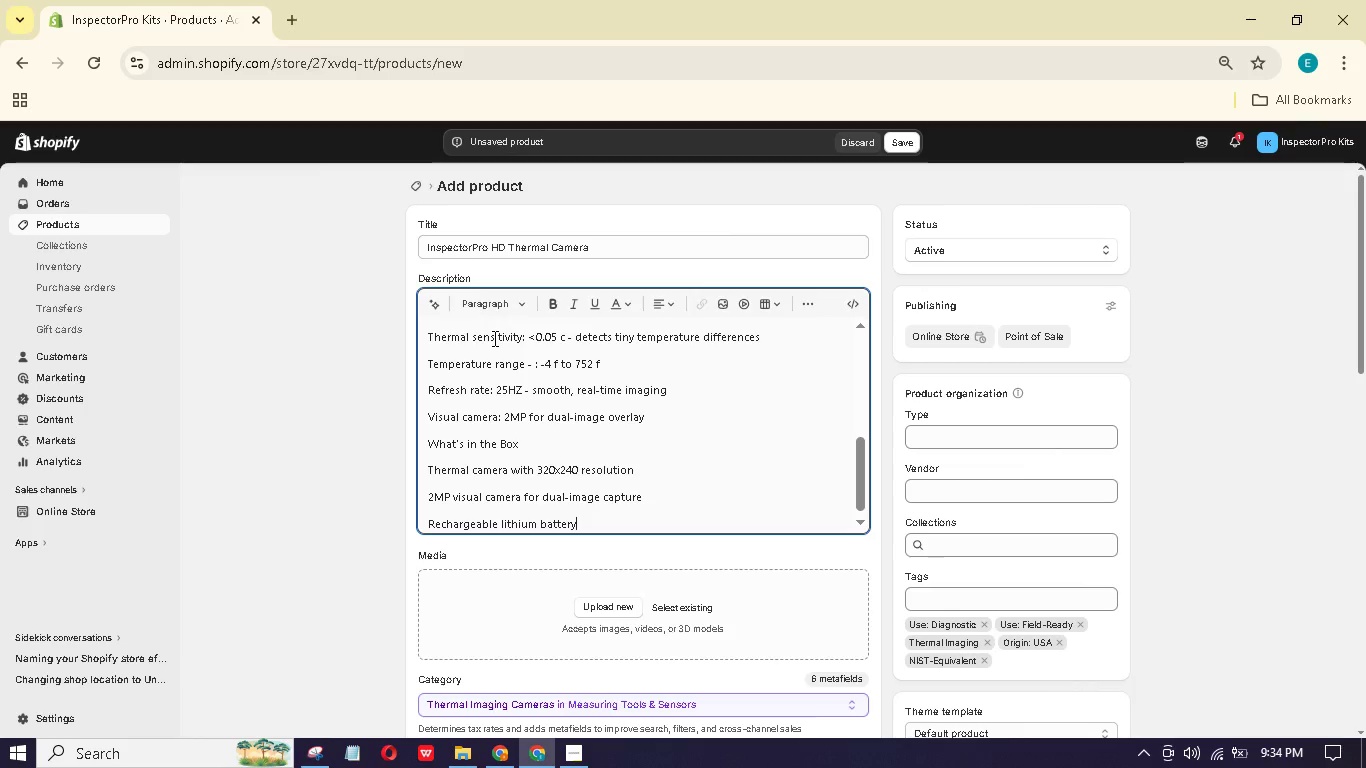 
type( (4+ hours))
 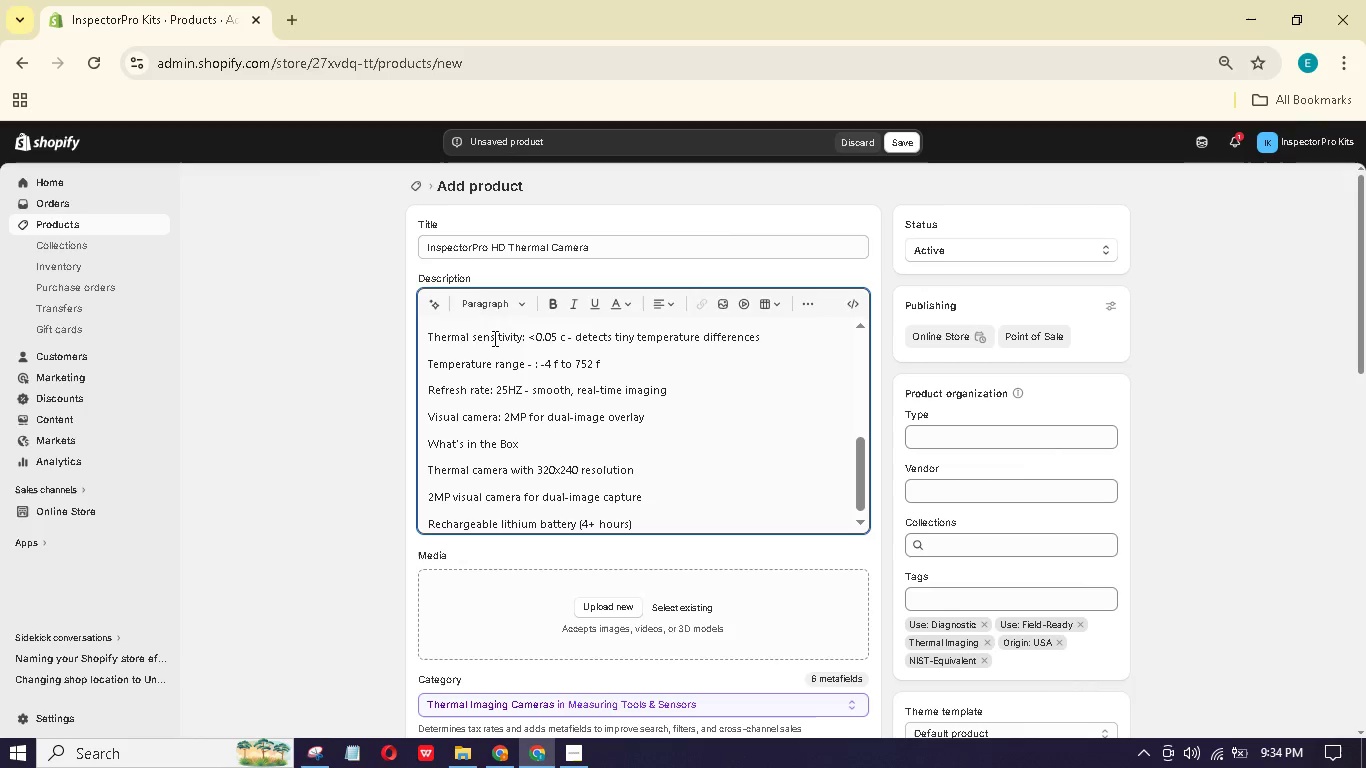 
key(Enter)
 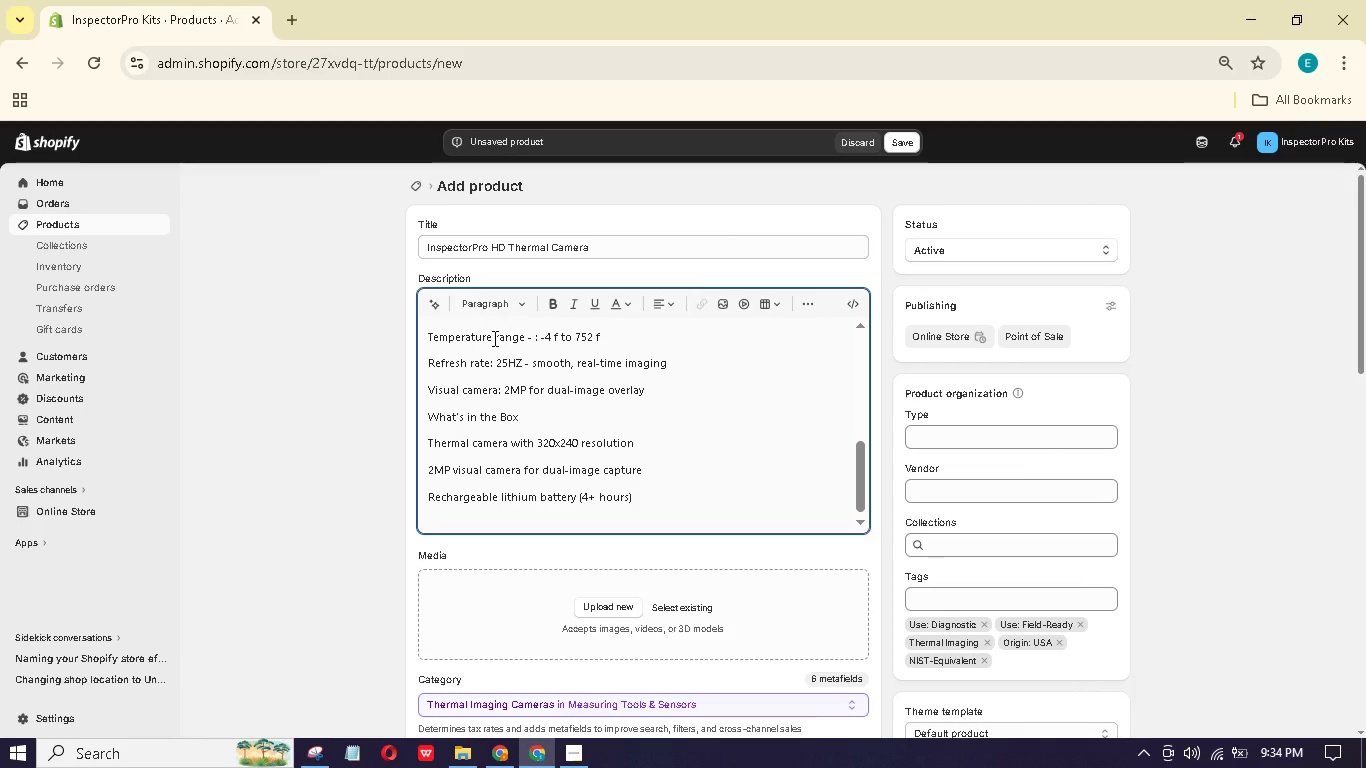 
type(8GB SD card and USB cable)
 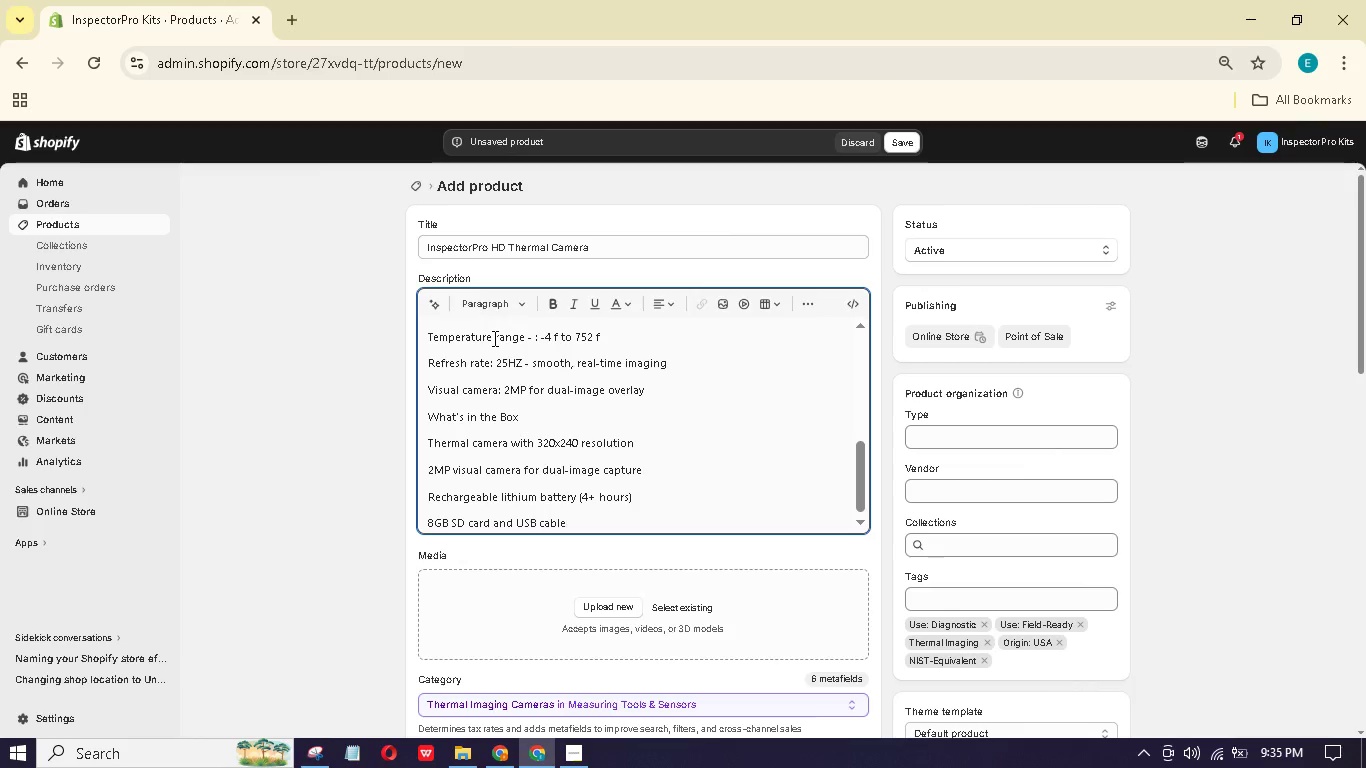 
key(Enter)
 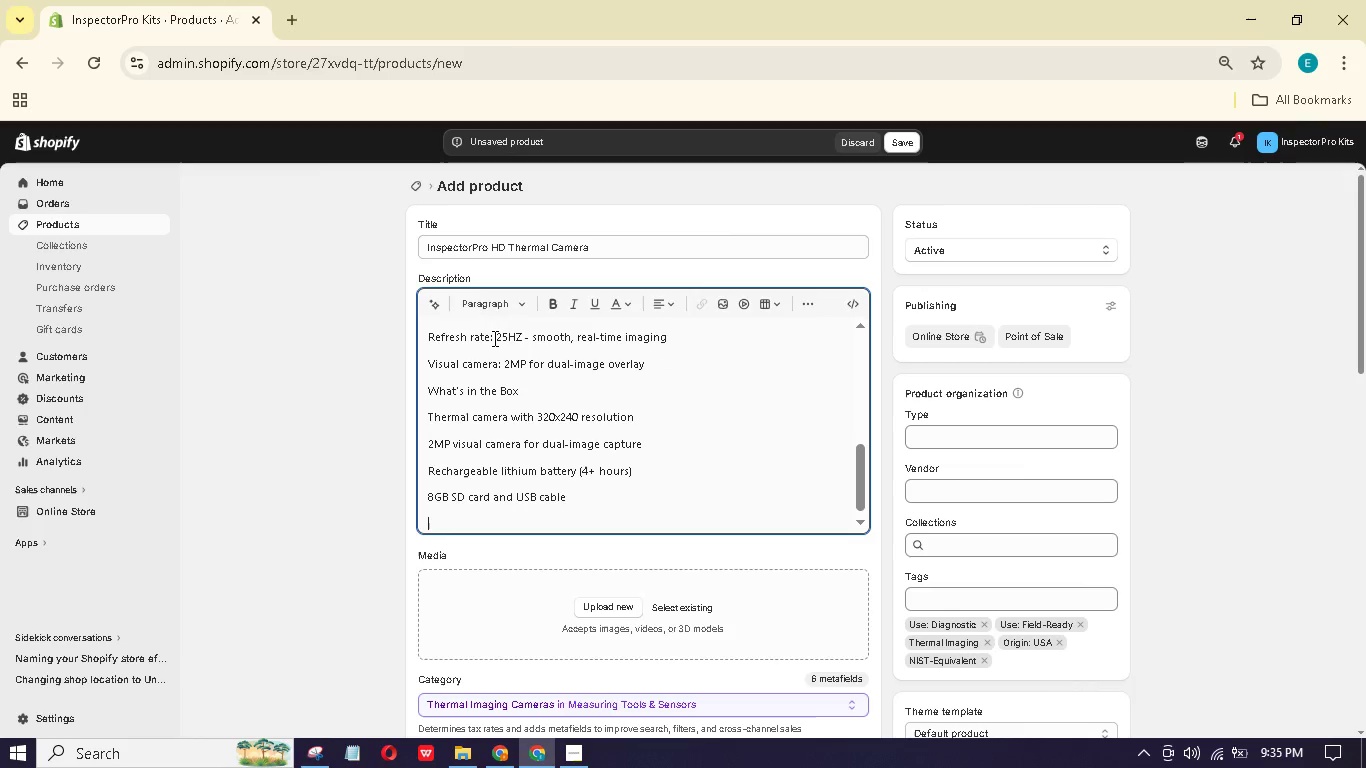 
type(Hard carrying case with foam insert)
 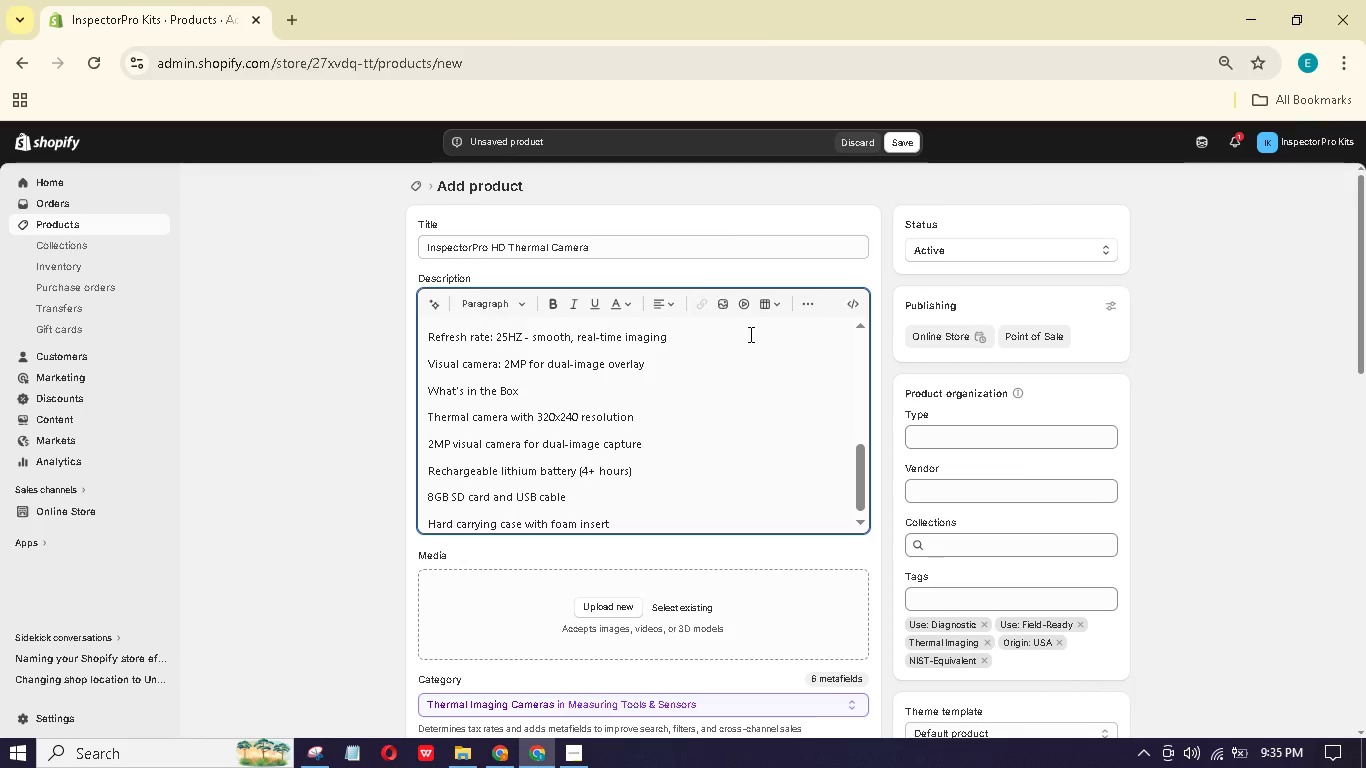 
wait(12.16)
 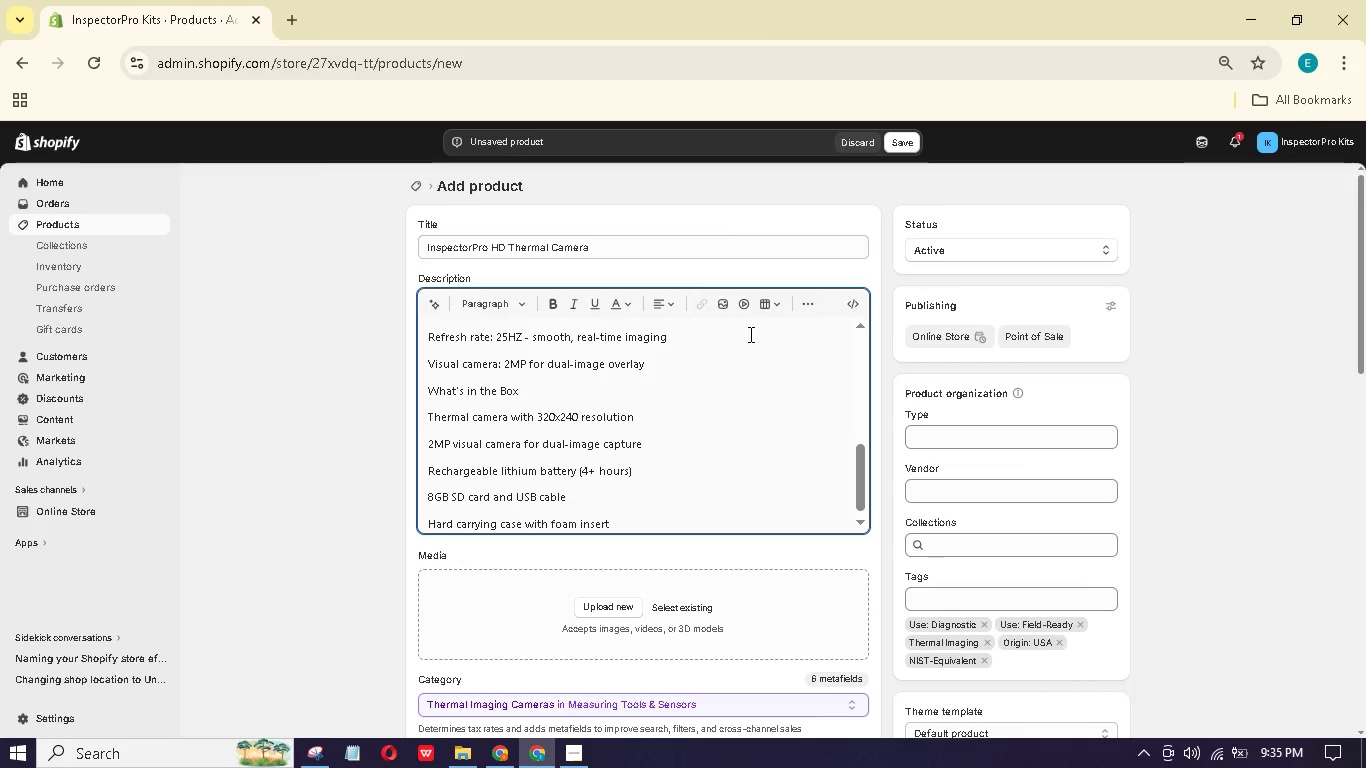 
key(Enter)
 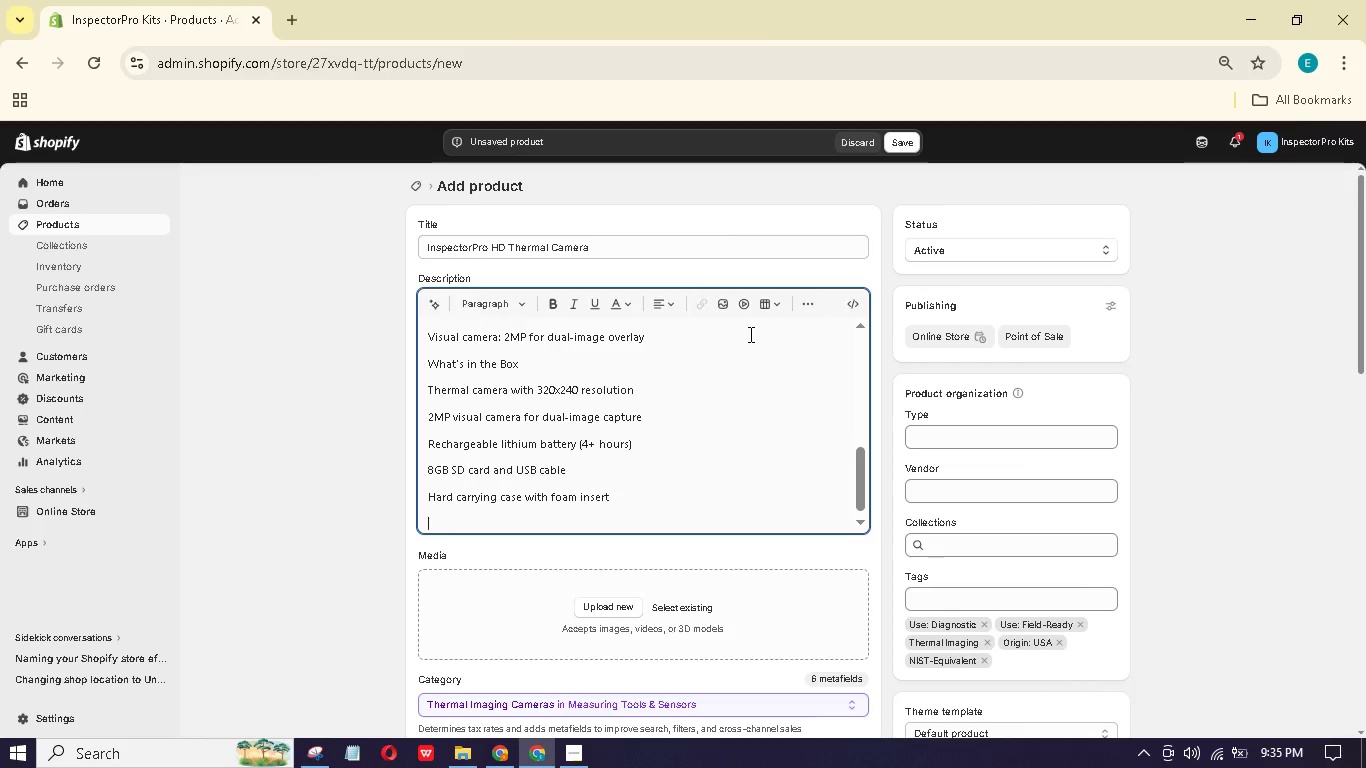 
type(Who This is For)
 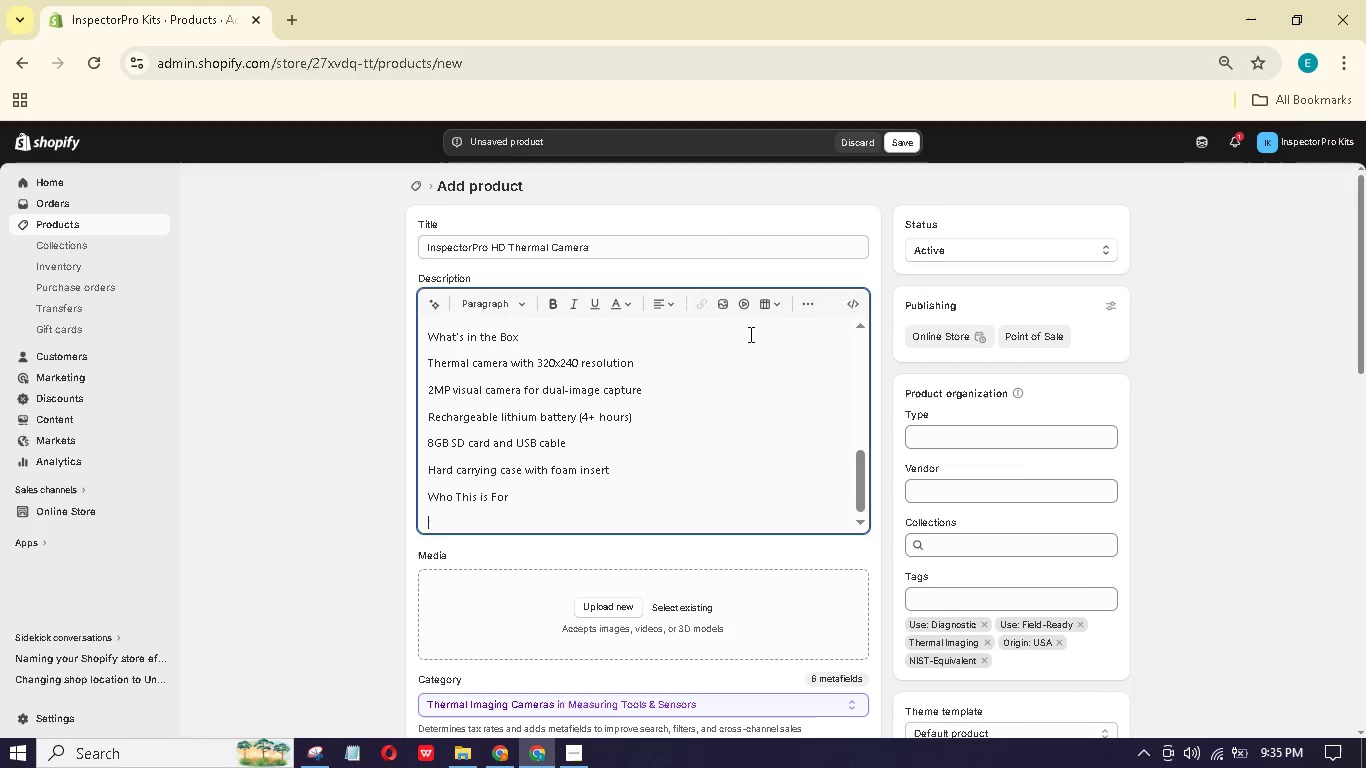 
 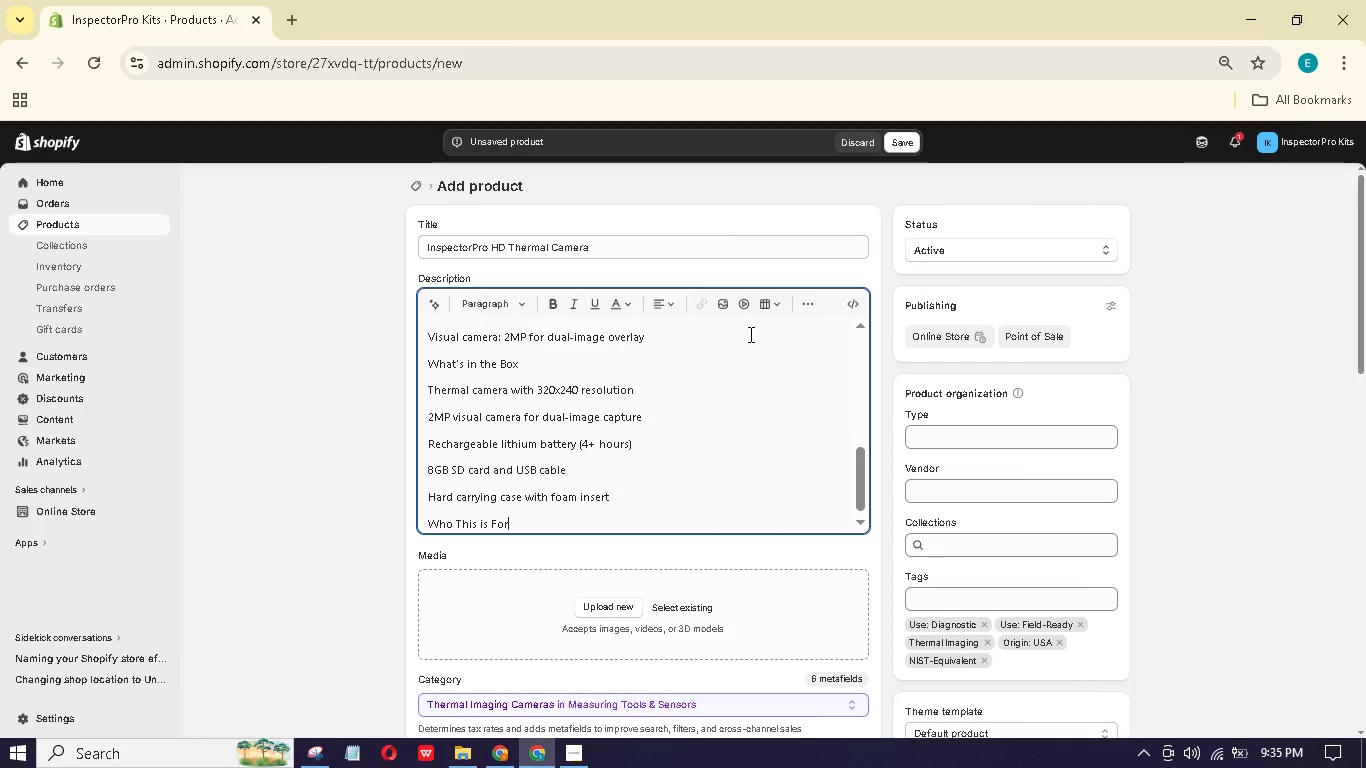 
key(Enter)
 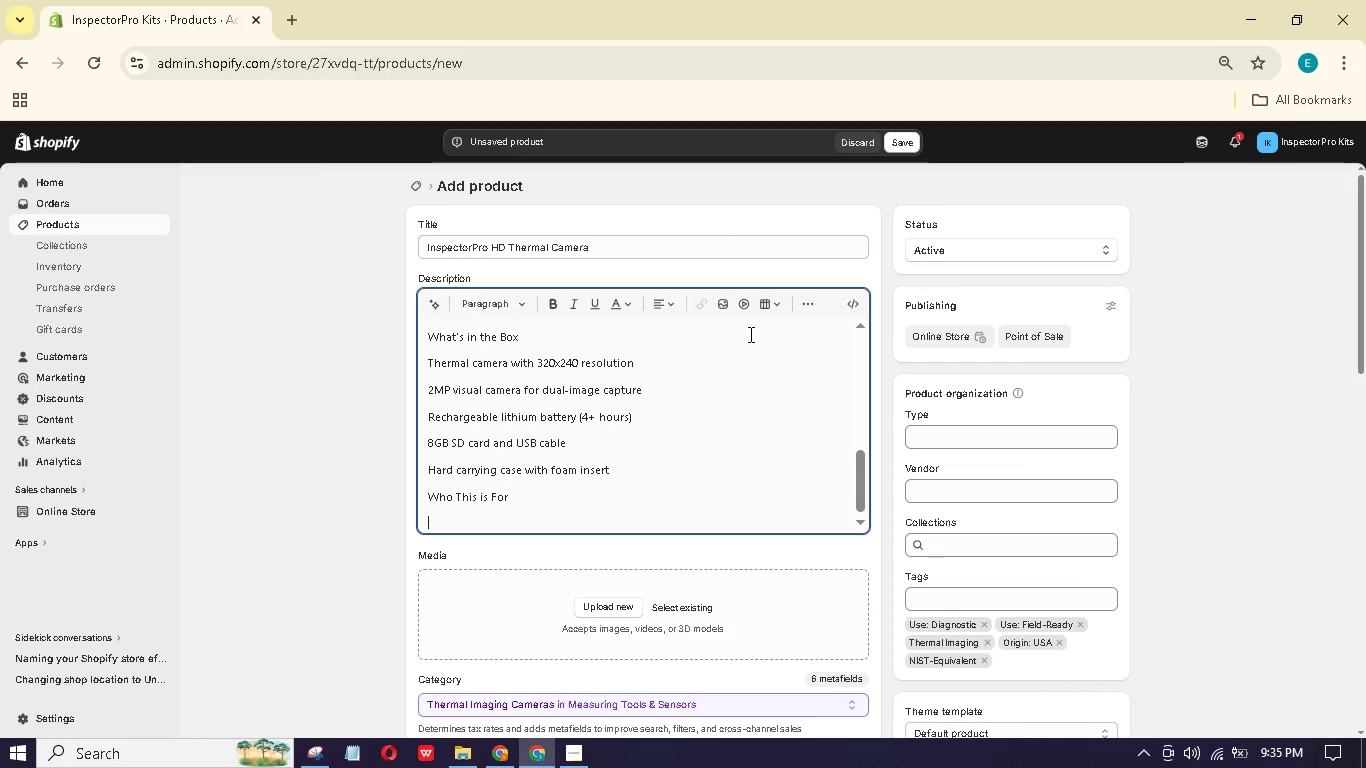 
type(Residential inspectins )
key(Backspace)
key(Backspace)
 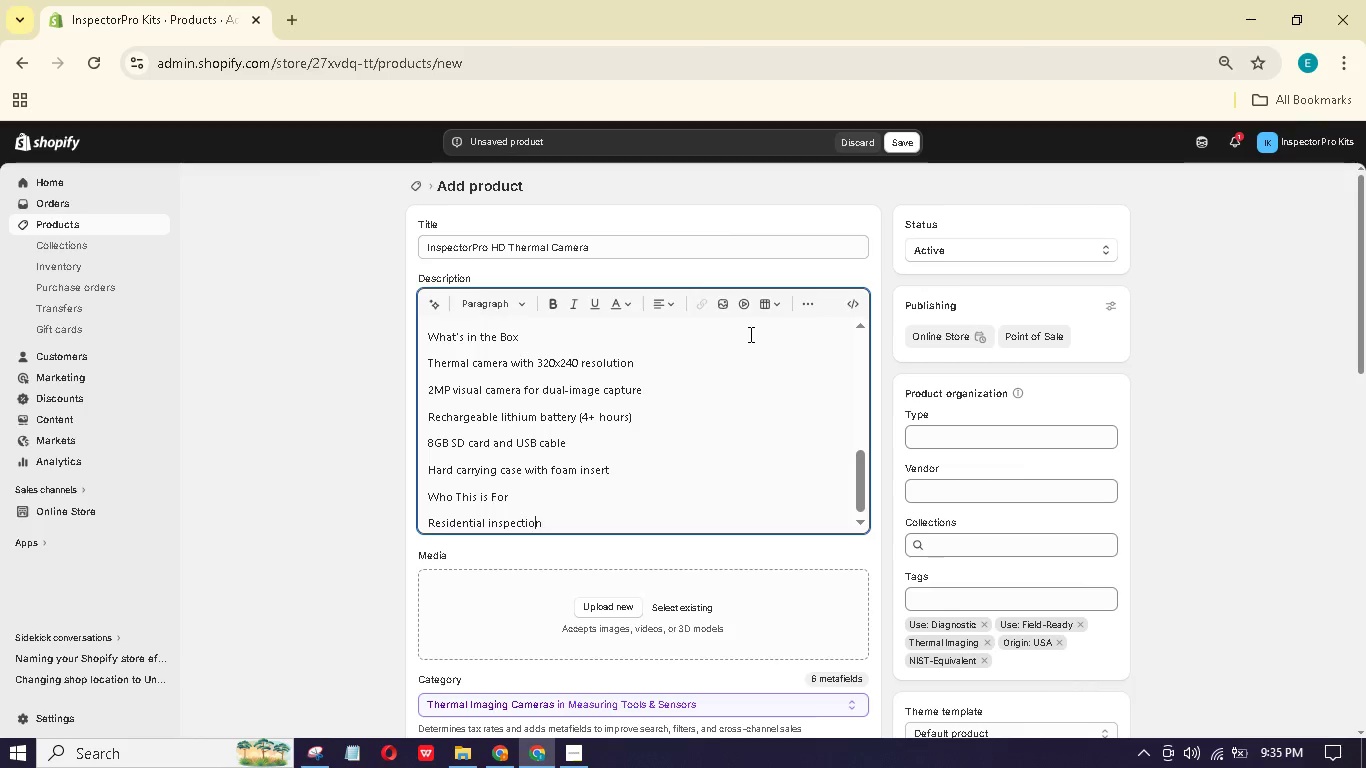 
hold_key(key=O, duration=0.34)
 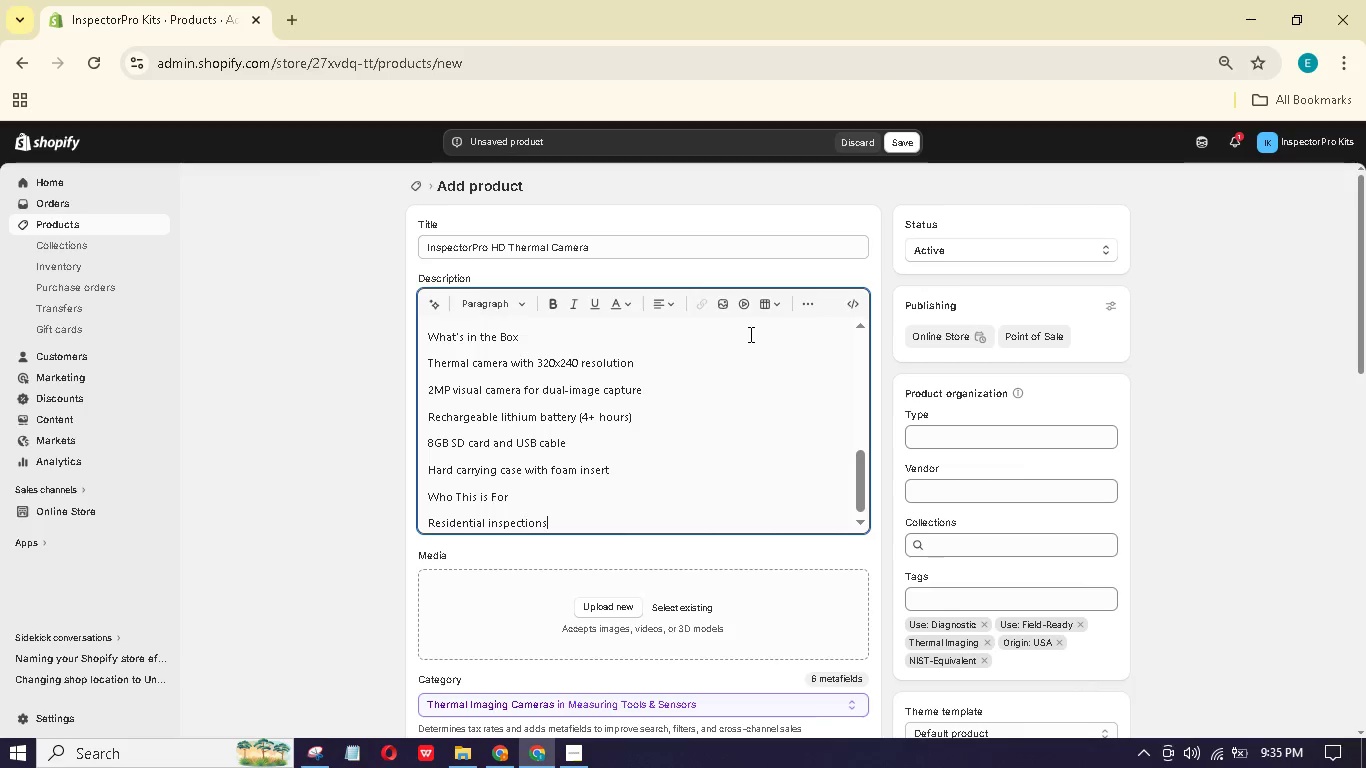 
hold_key(key=ArrowLeft, duration=0.84)
 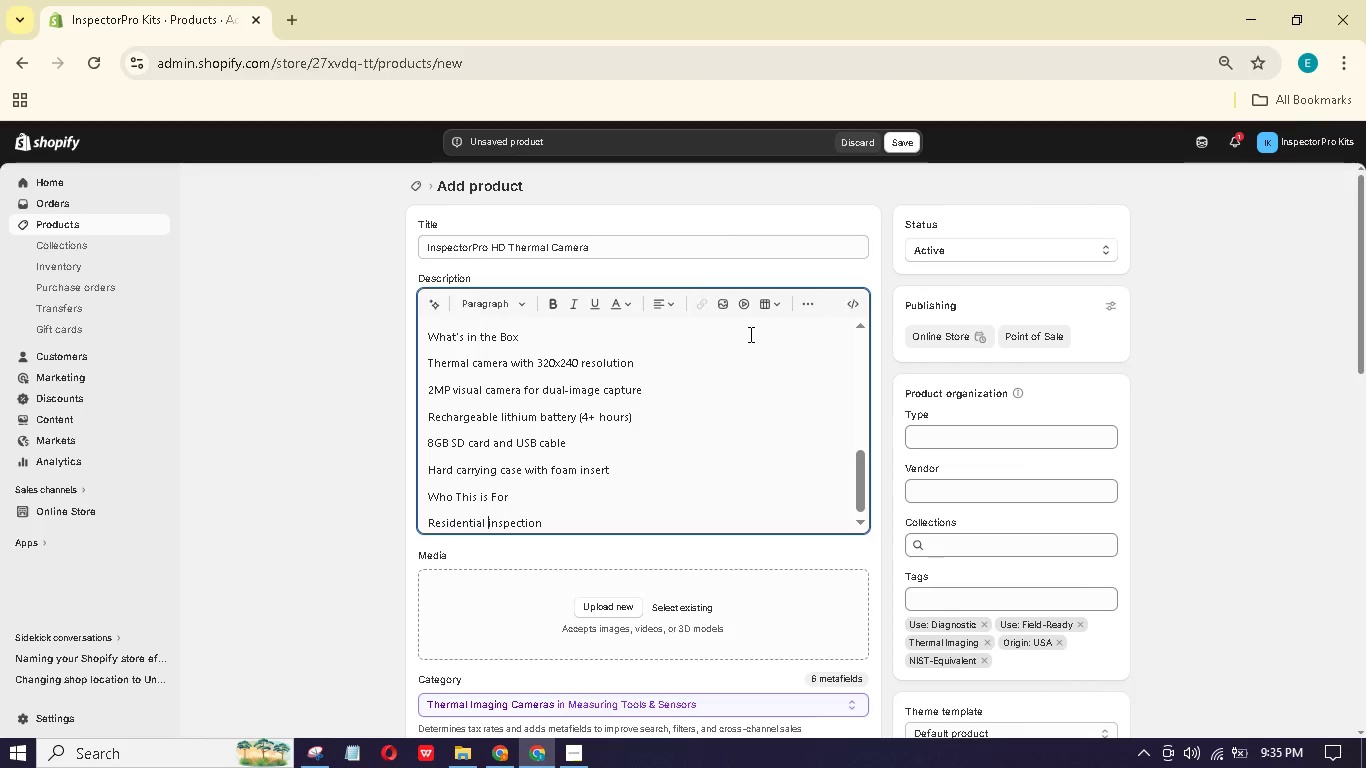 
key(ArrowRight)
 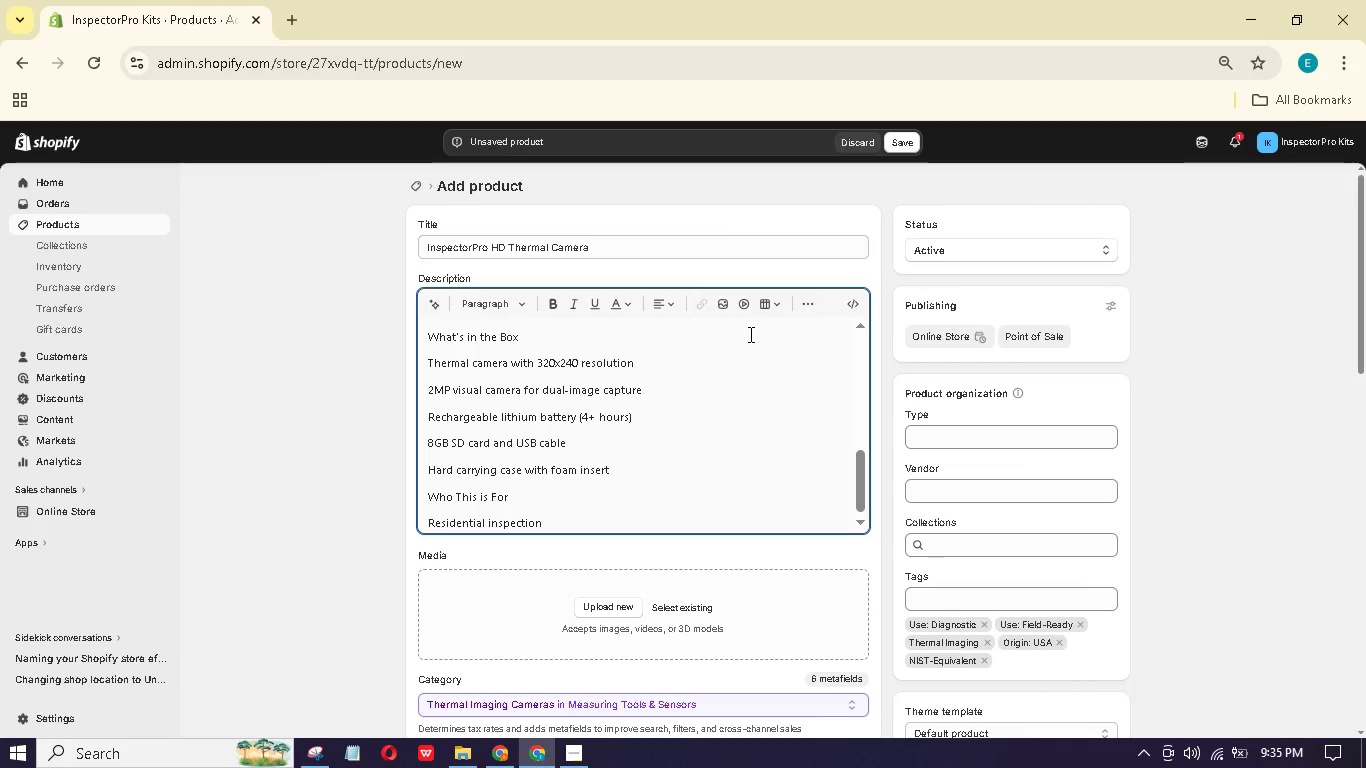 
type(home )
 